 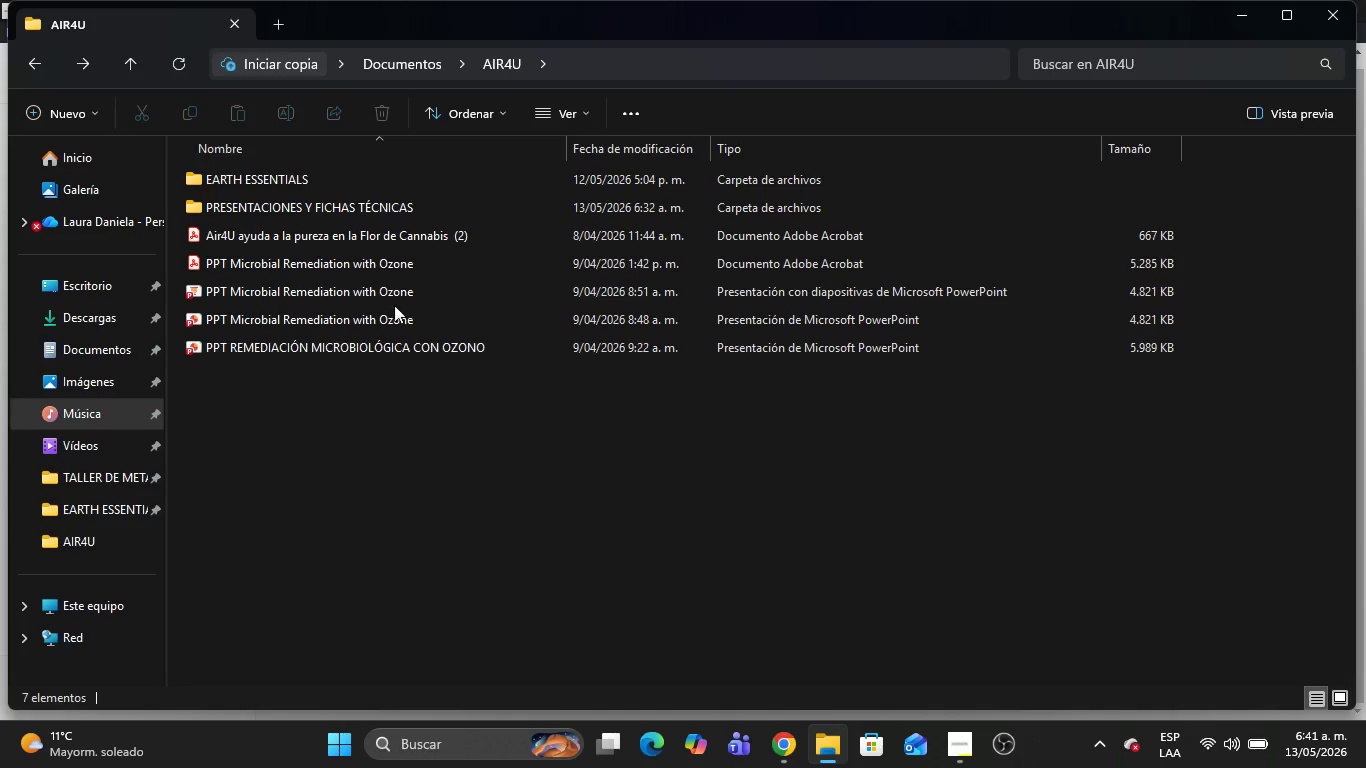 
left_click([62, 319])
 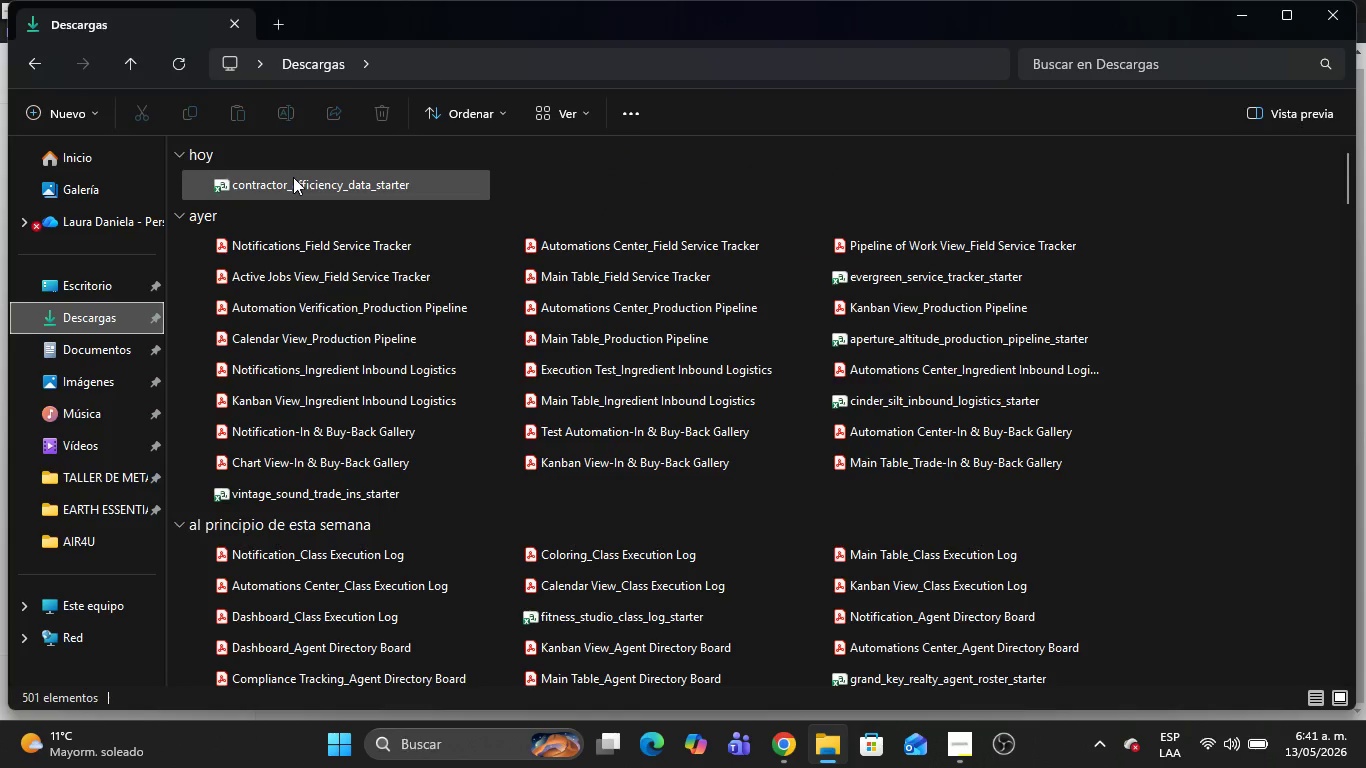 
left_click([293, 182])
 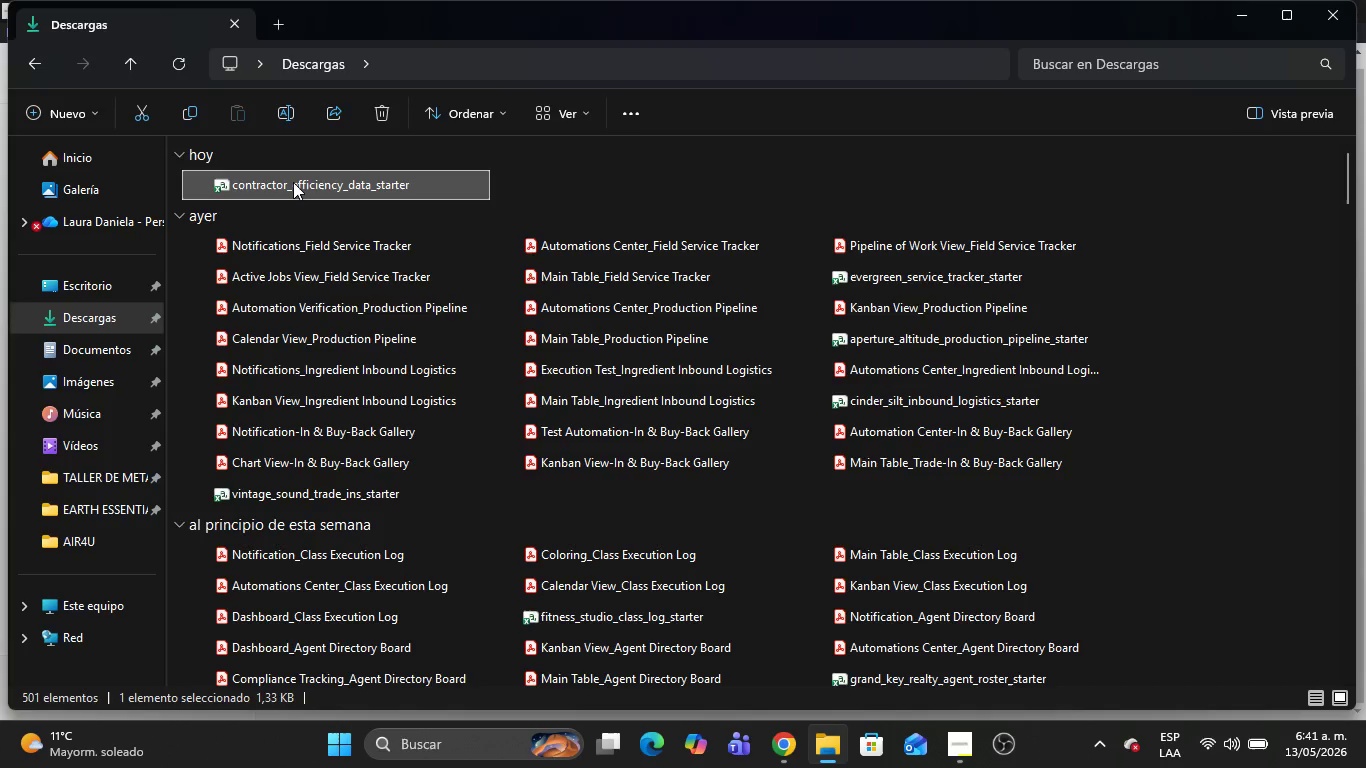 
key(Enter)
 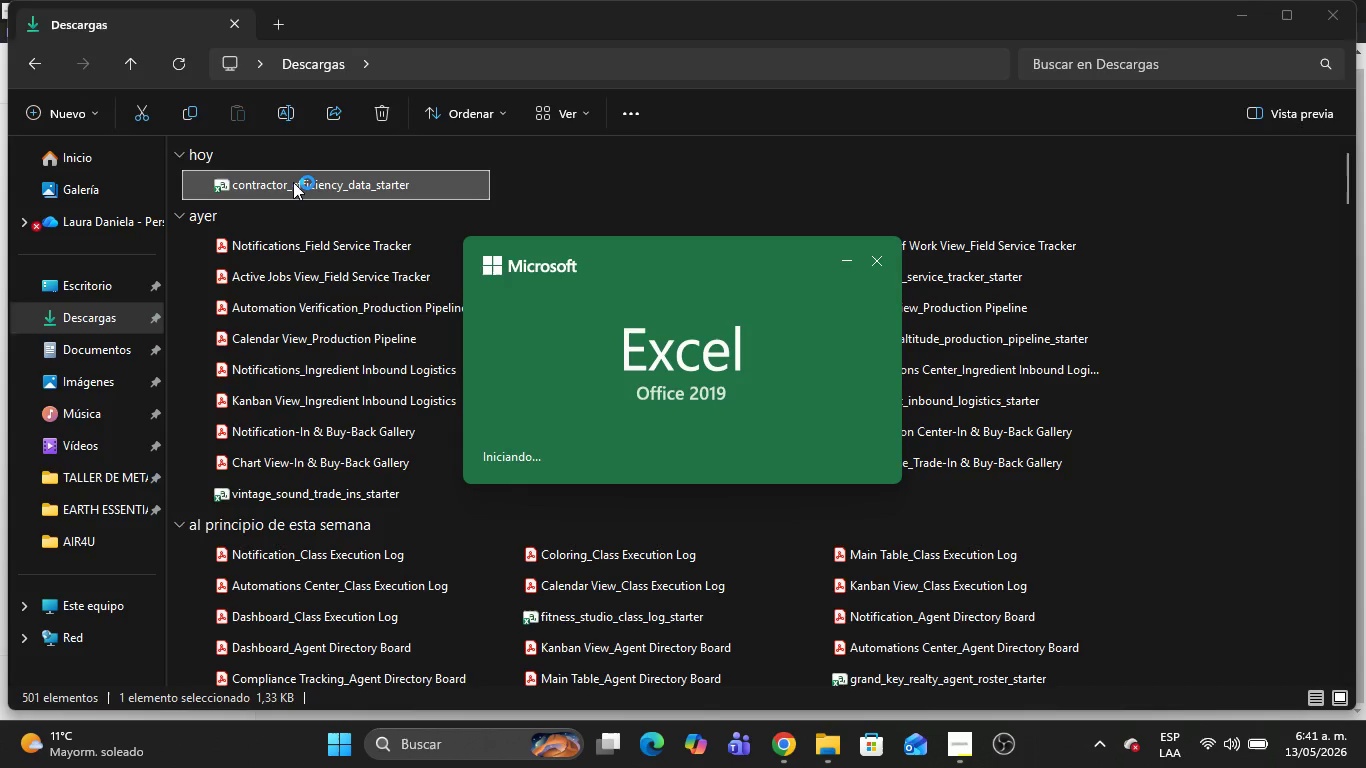 
wait(8.94)
 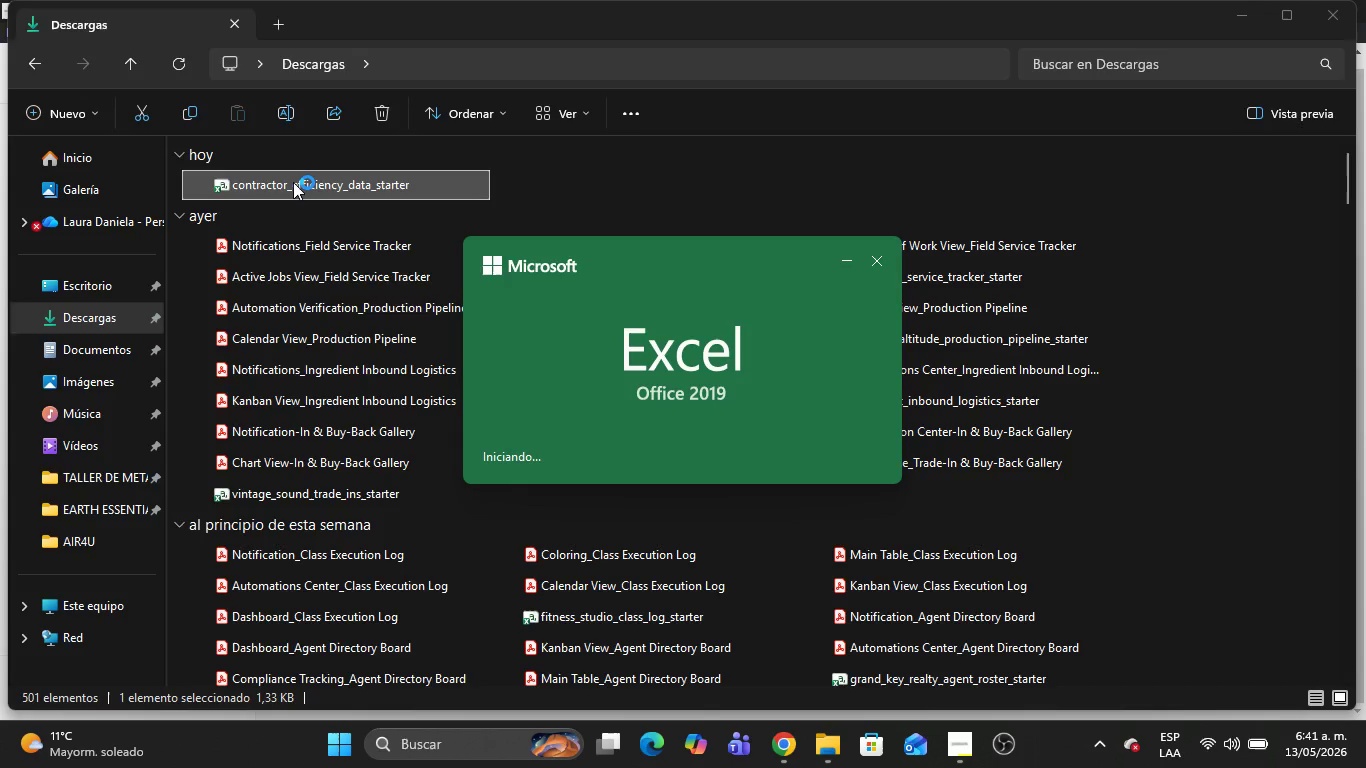 
left_click([64, 211])
 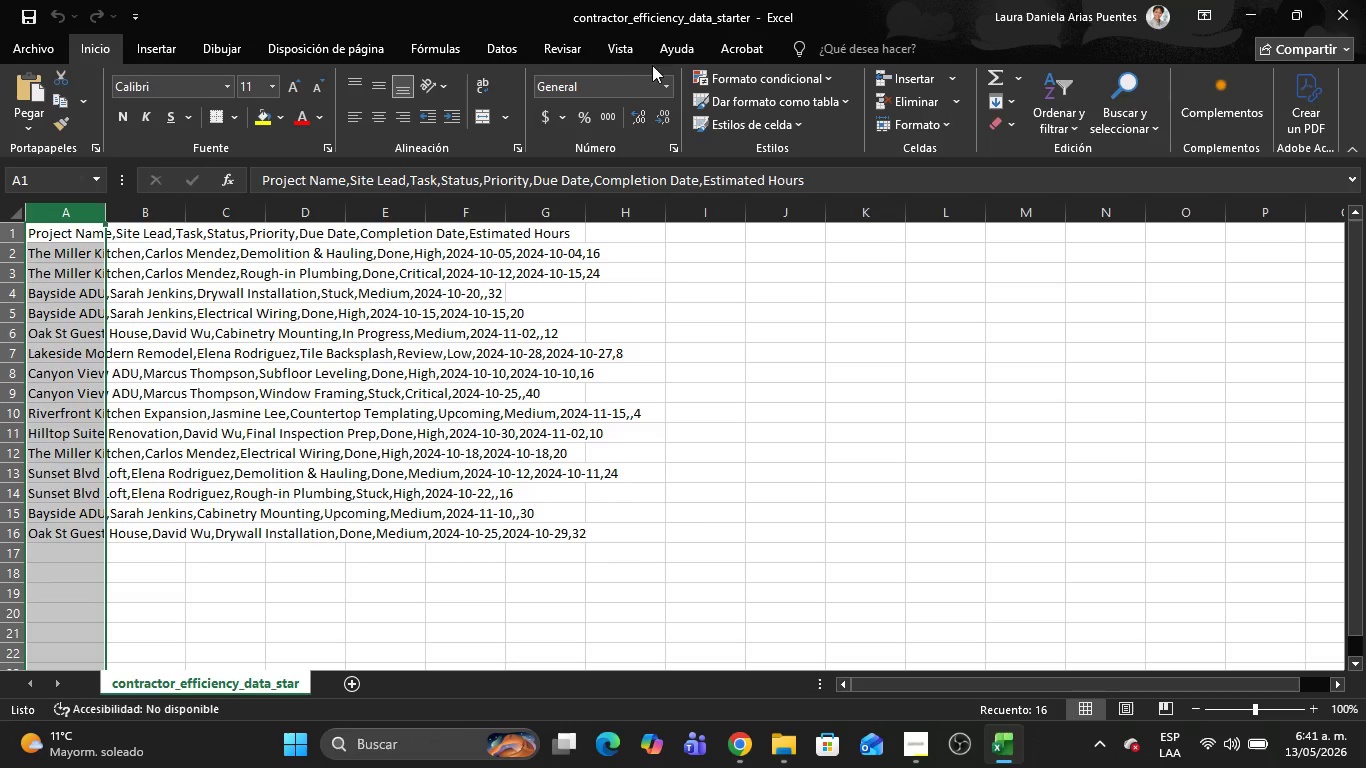 
wait(5.64)
 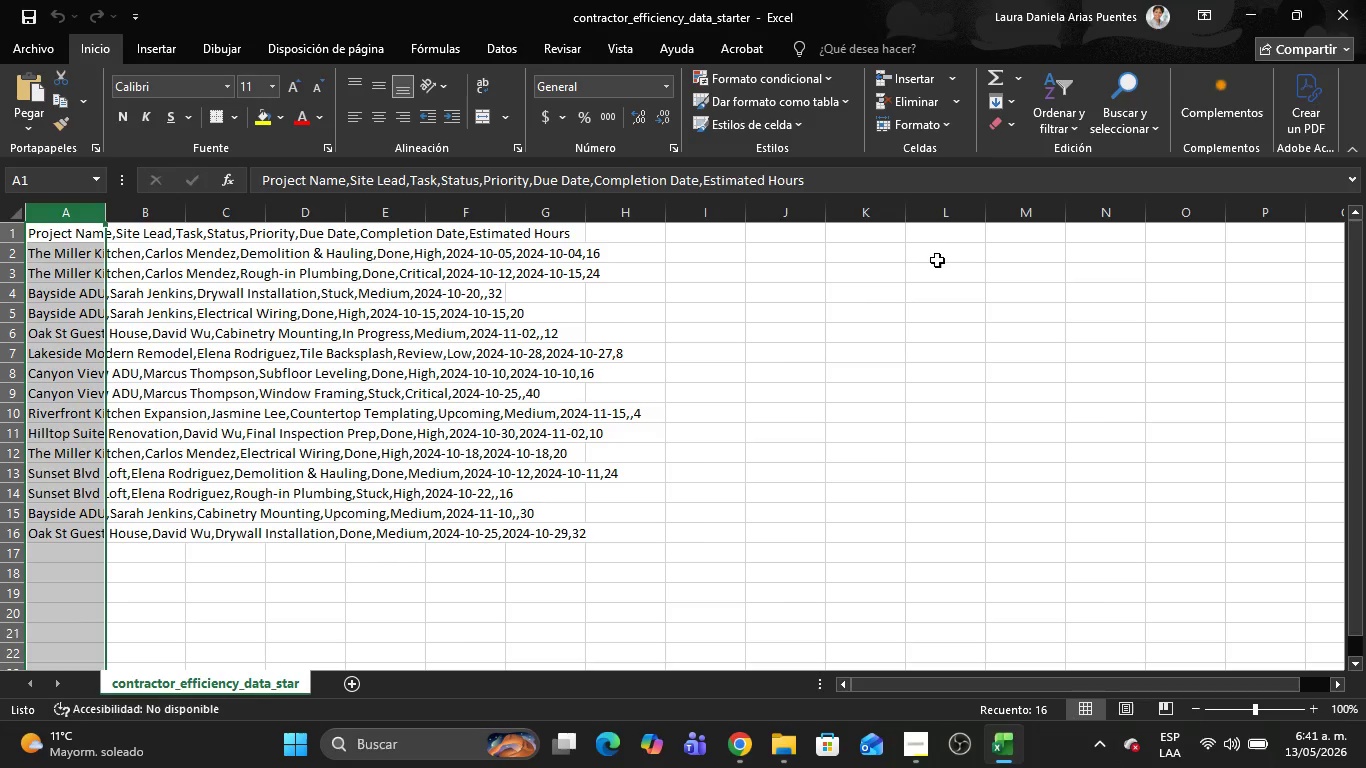 
left_click([501, 45])
 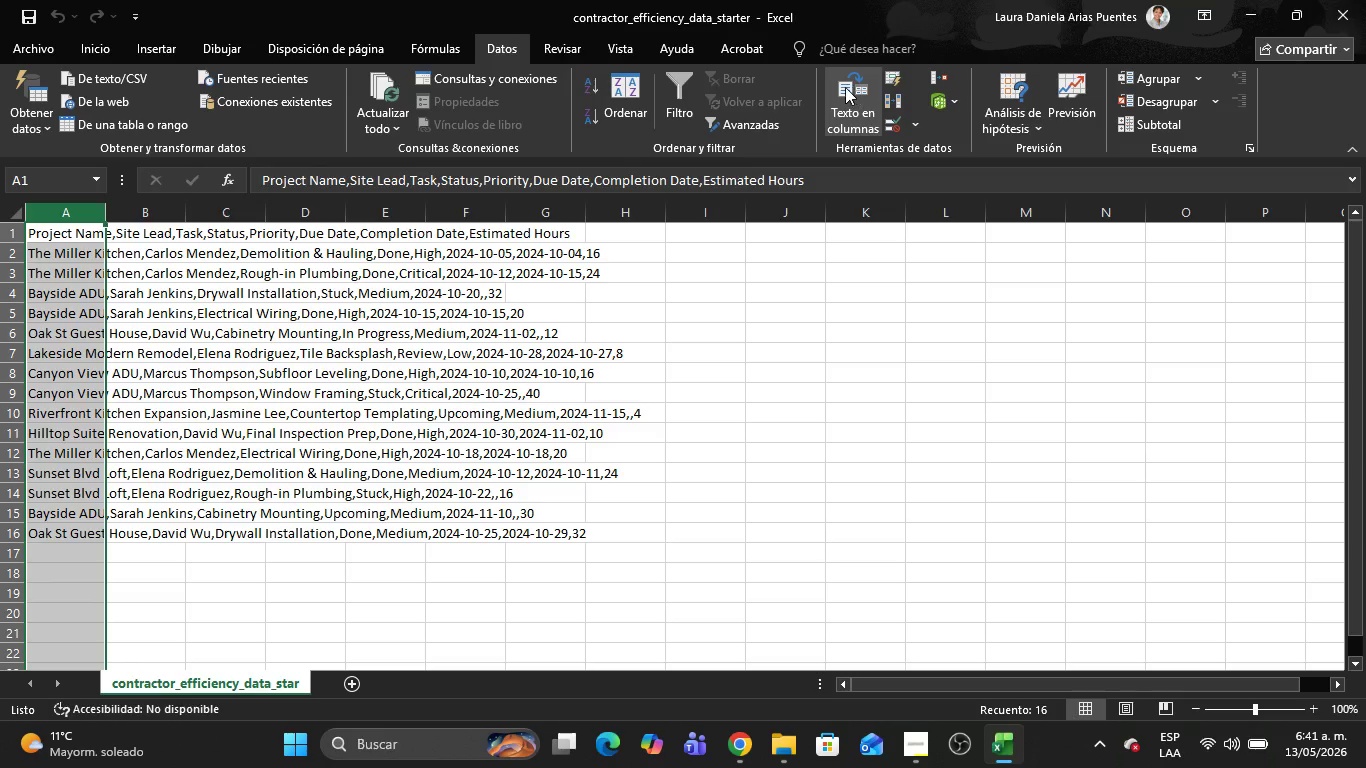 
left_click([845, 87])
 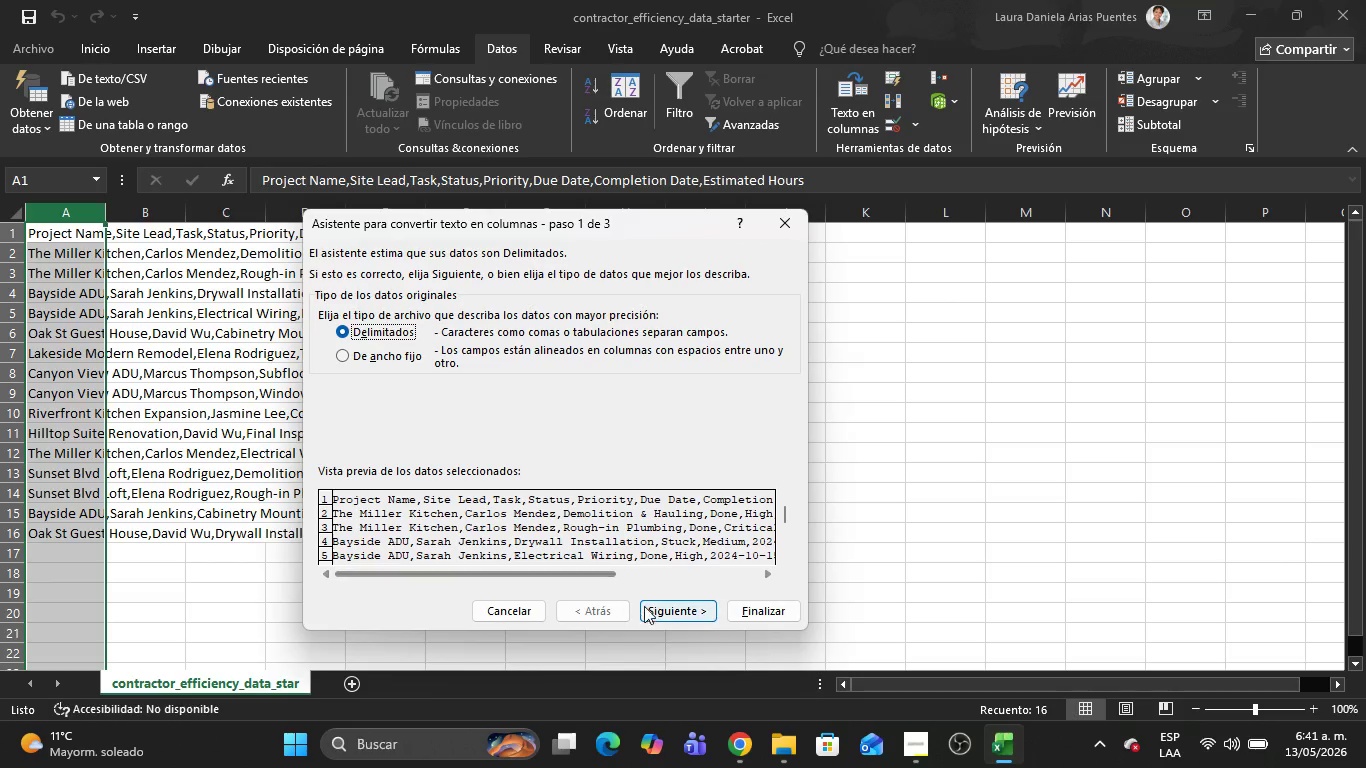 
left_click([668, 622])
 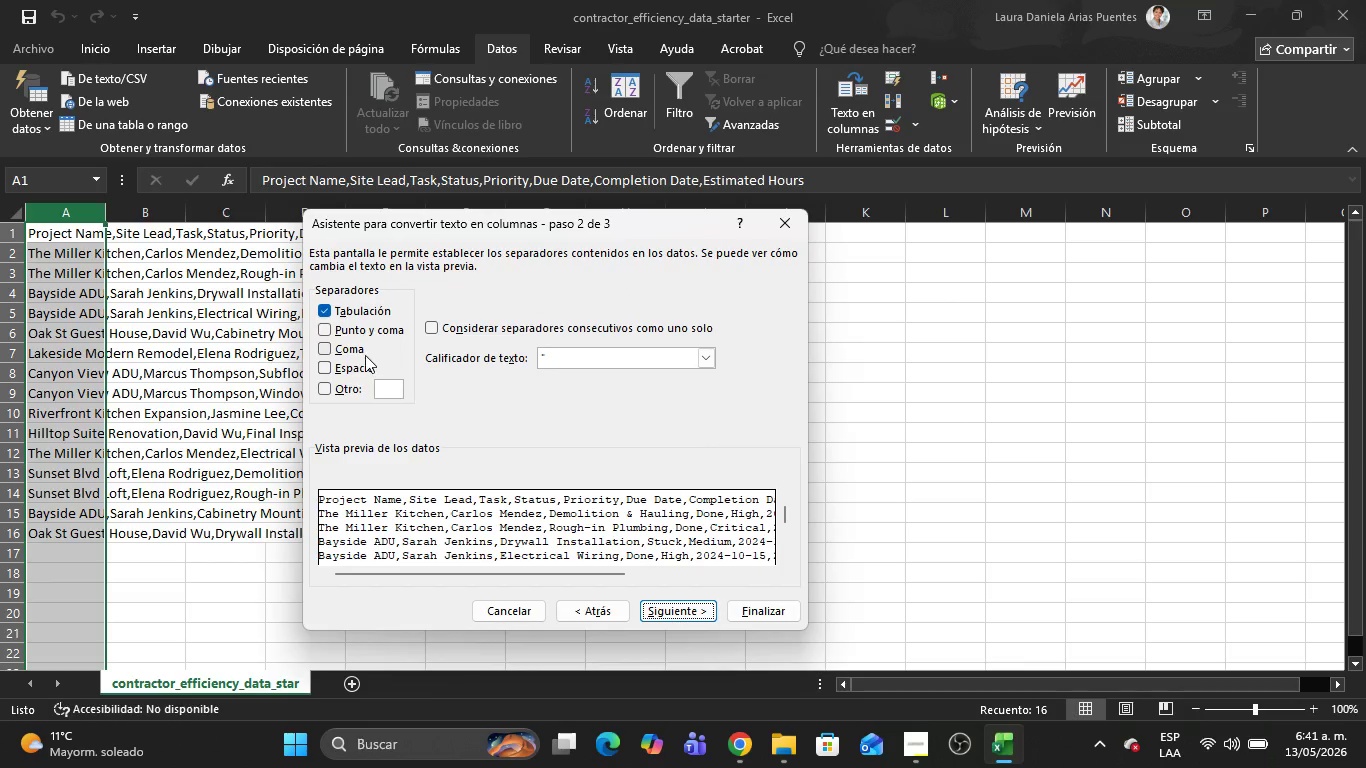 
left_click([353, 350])
 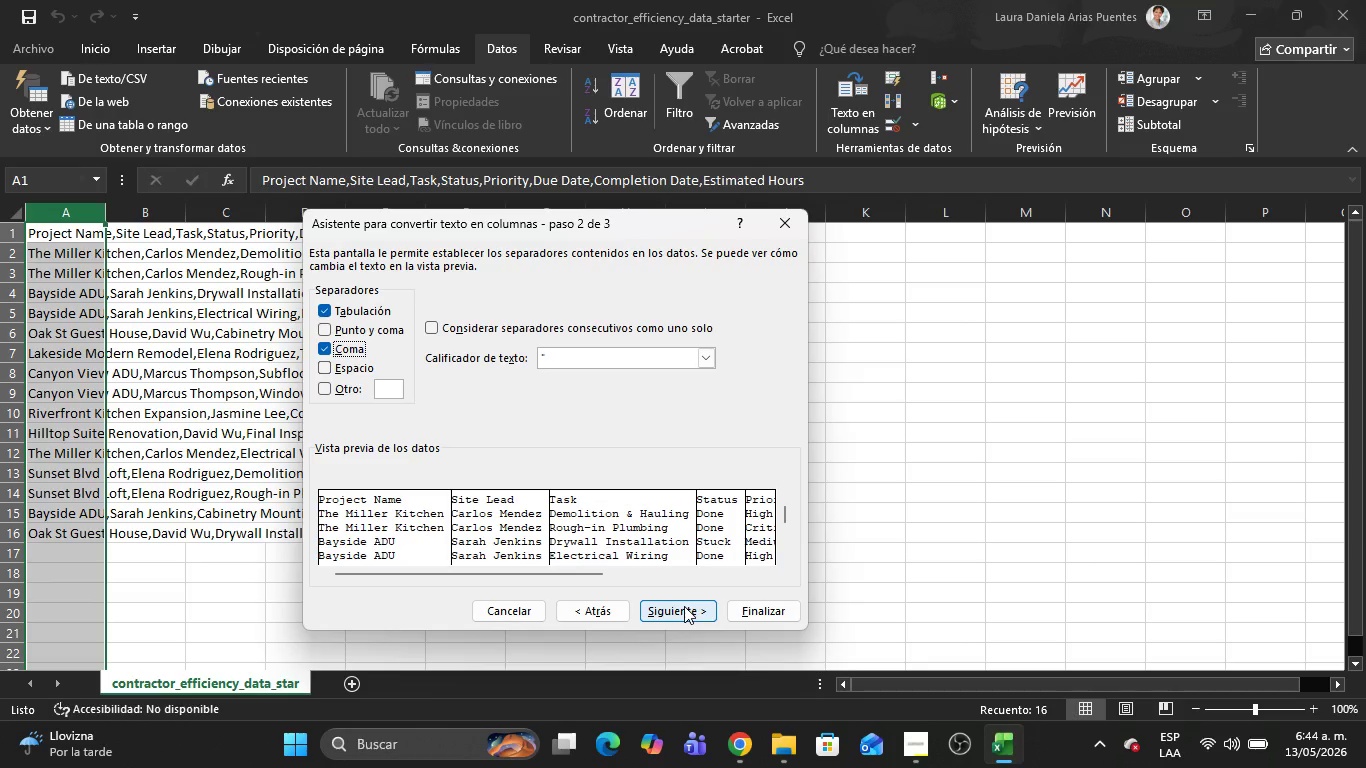 
wait(170.23)
 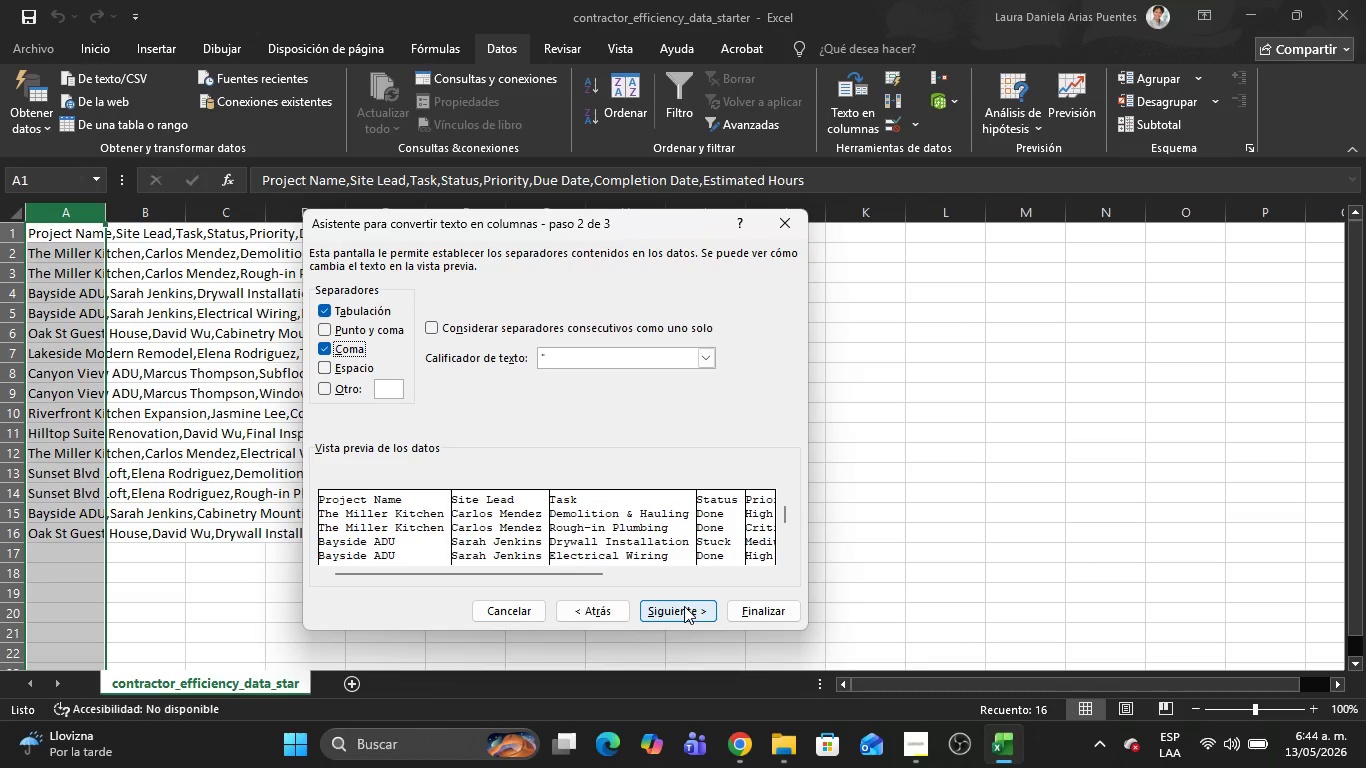 
left_click([650, 608])
 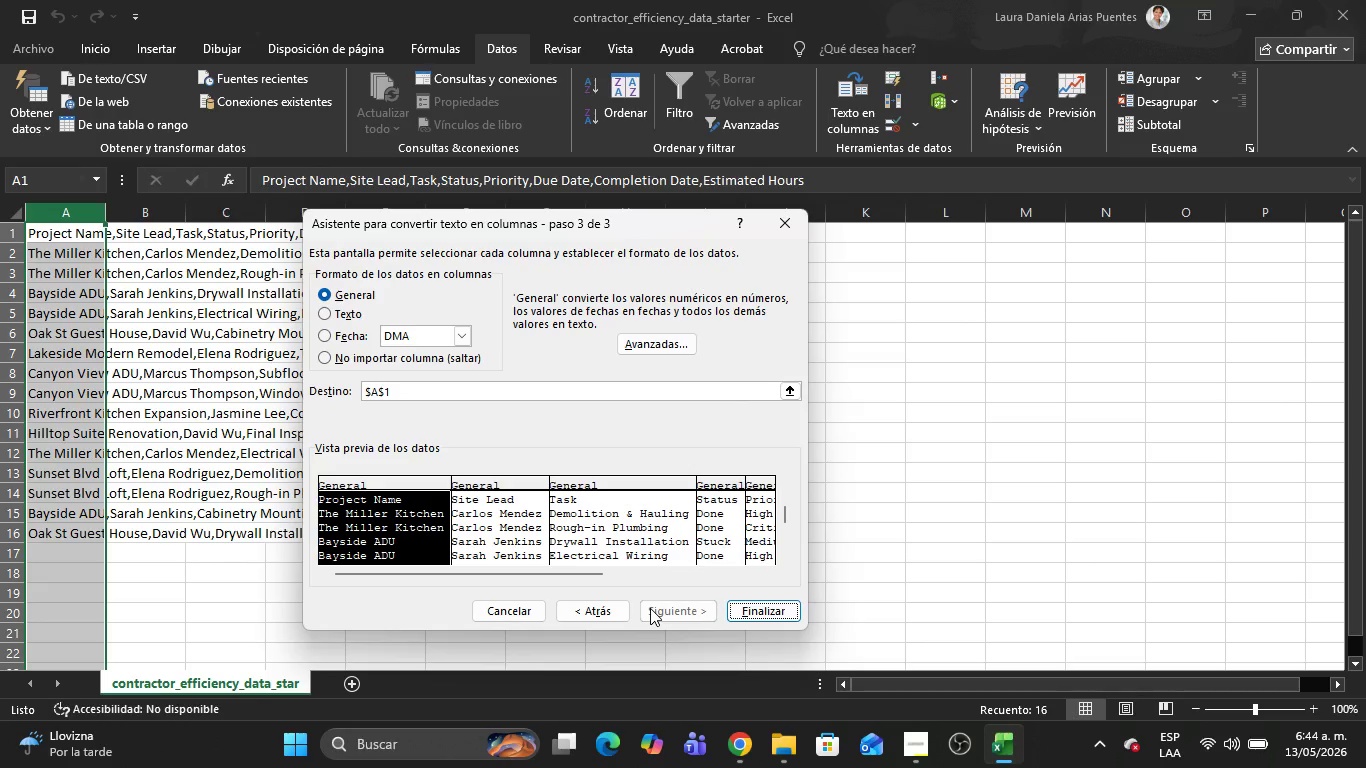 
wait(17.88)
 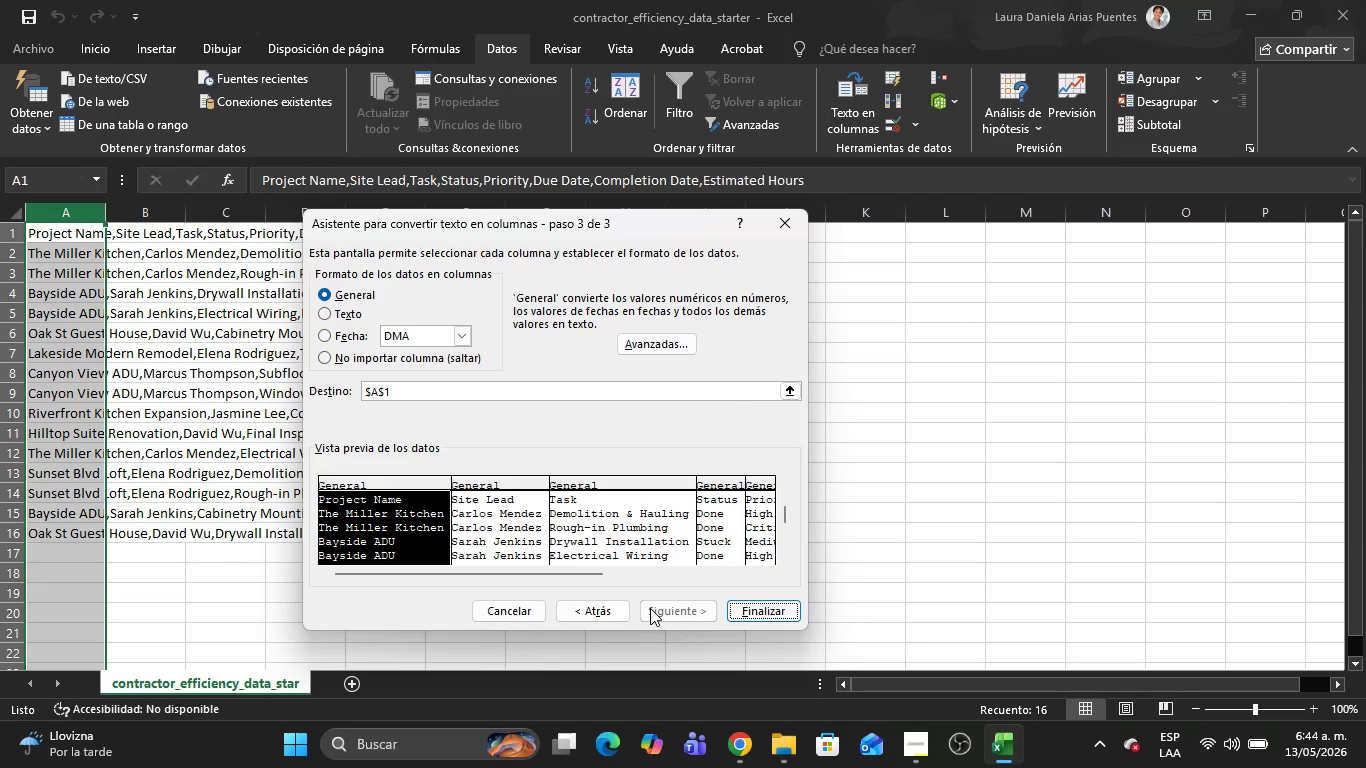 
left_click([763, 607])
 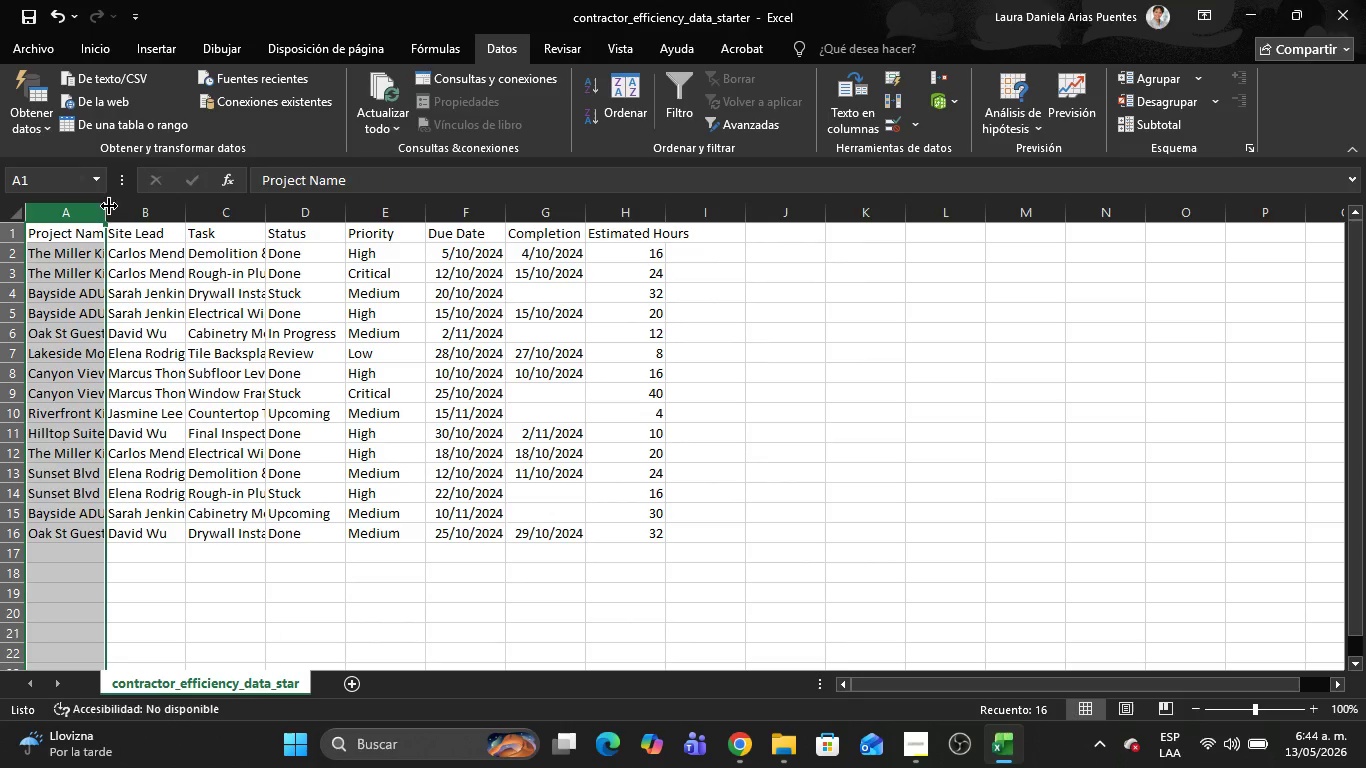 
double_click([106, 207])
 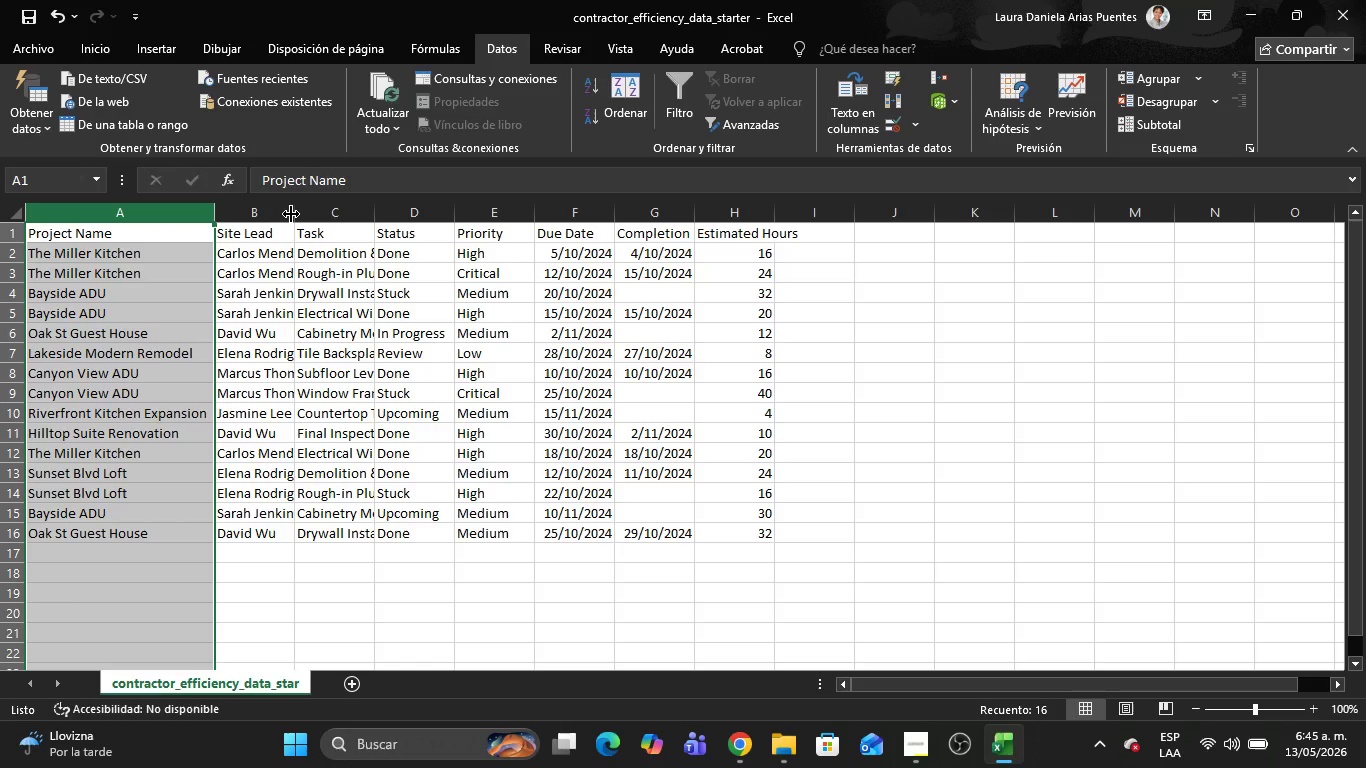 
double_click([291, 214])
 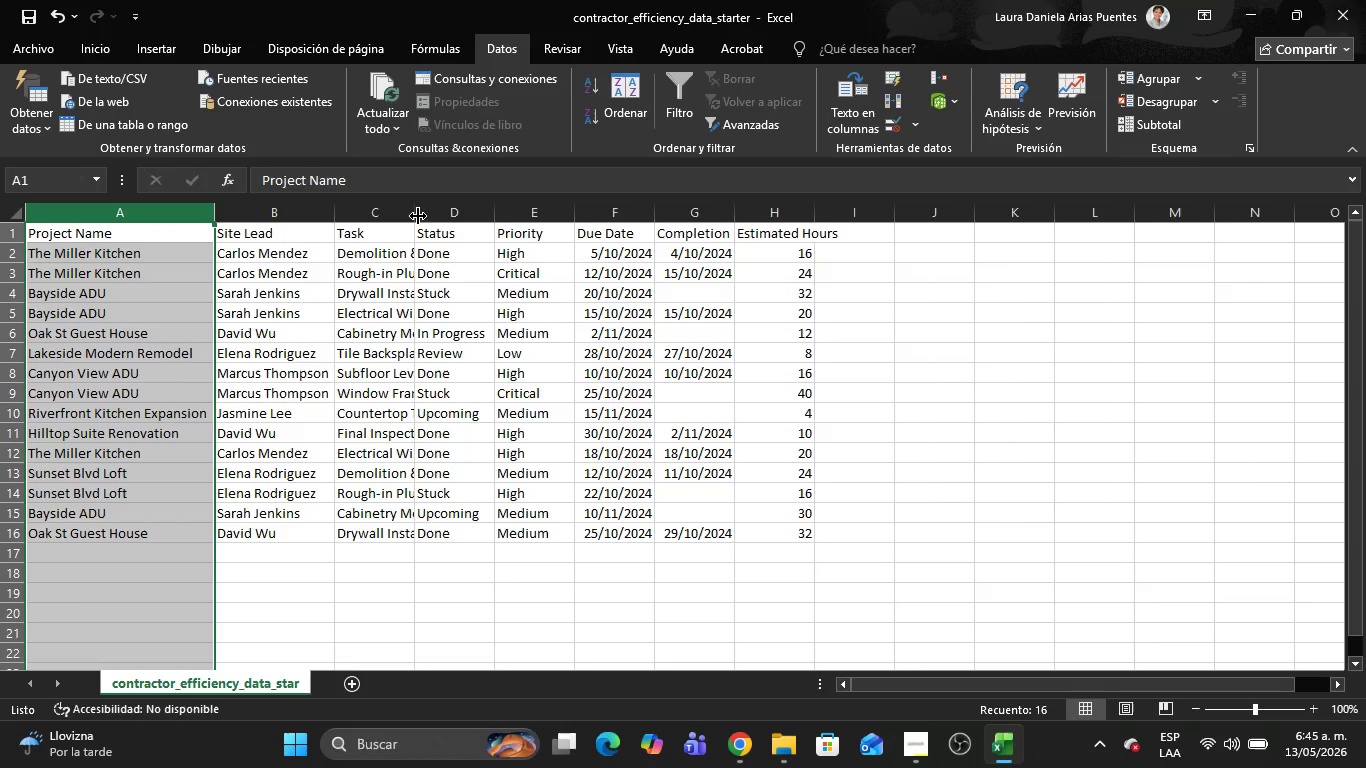 
double_click([418, 216])
 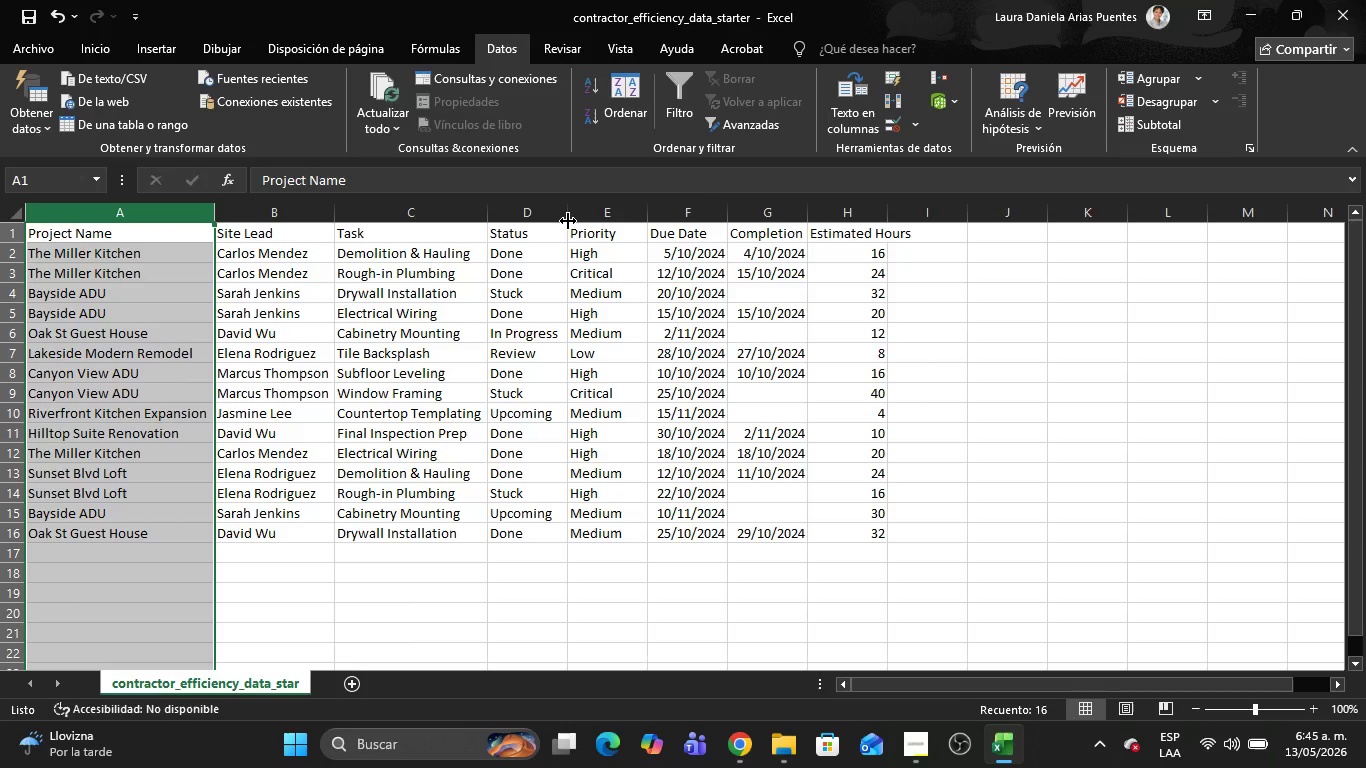 
double_click([568, 221])
 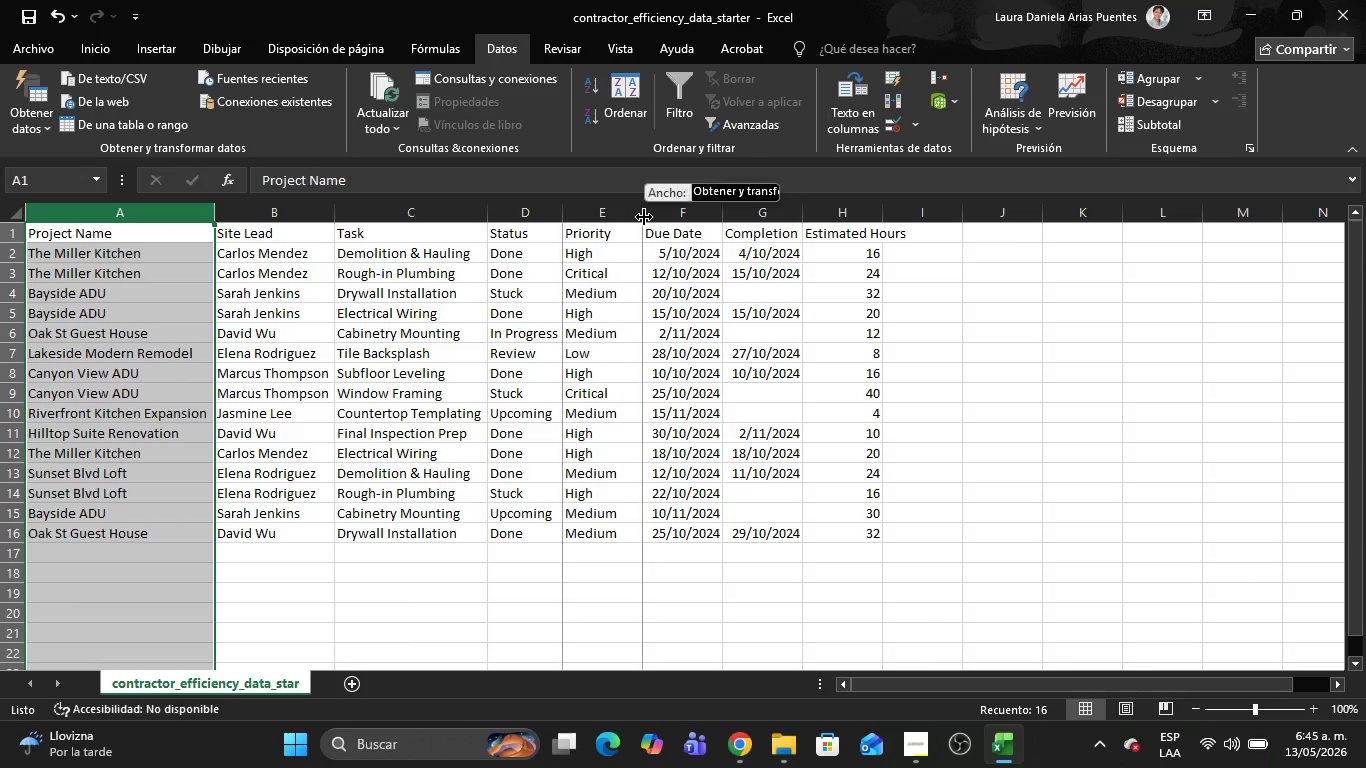 
double_click([644, 217])
 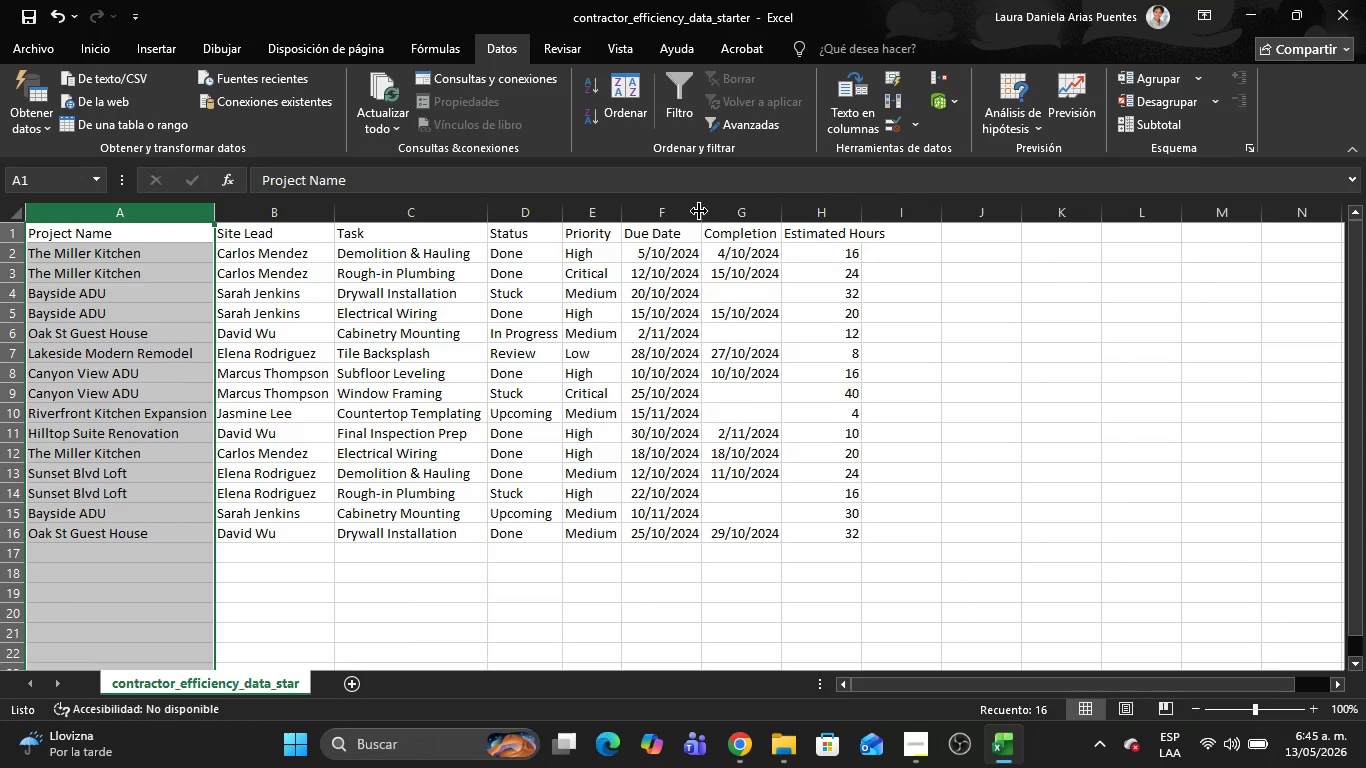 
double_click([699, 211])
 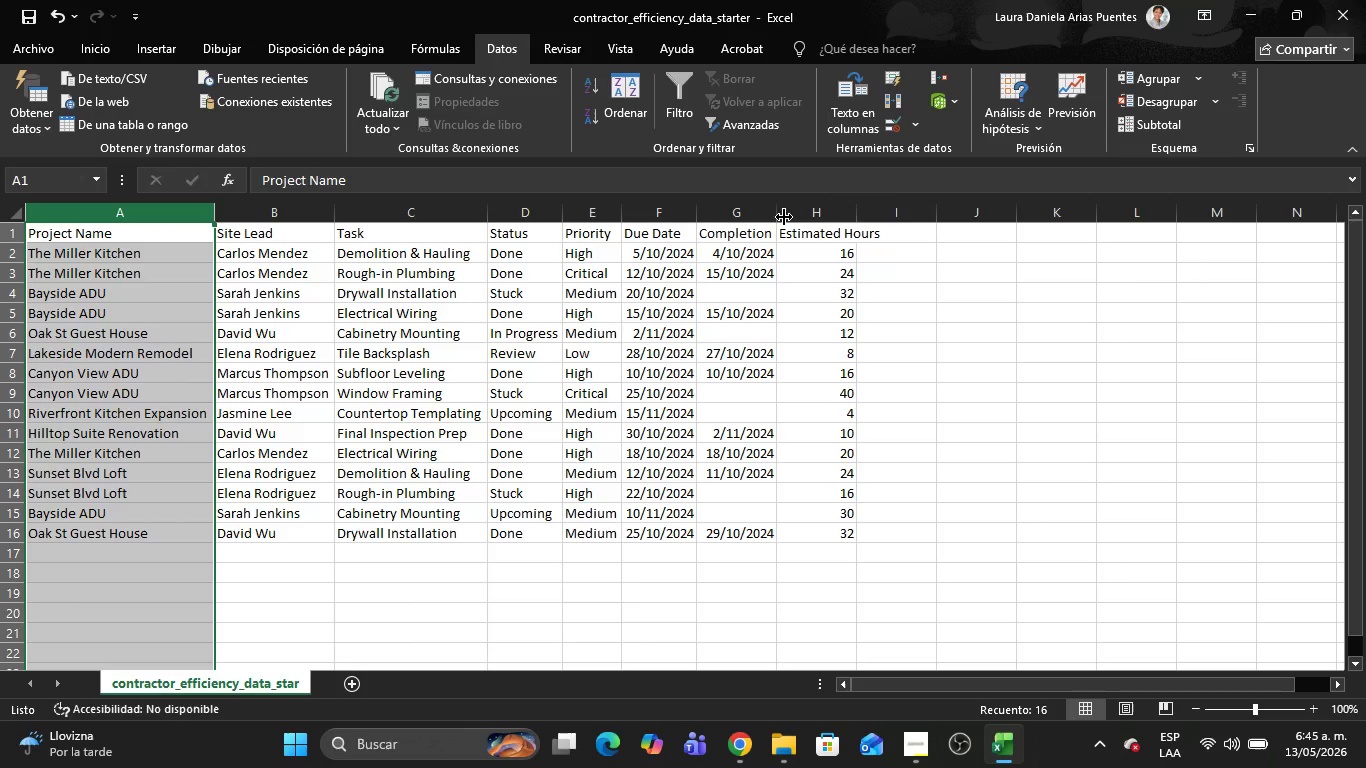 
double_click([784, 217])
 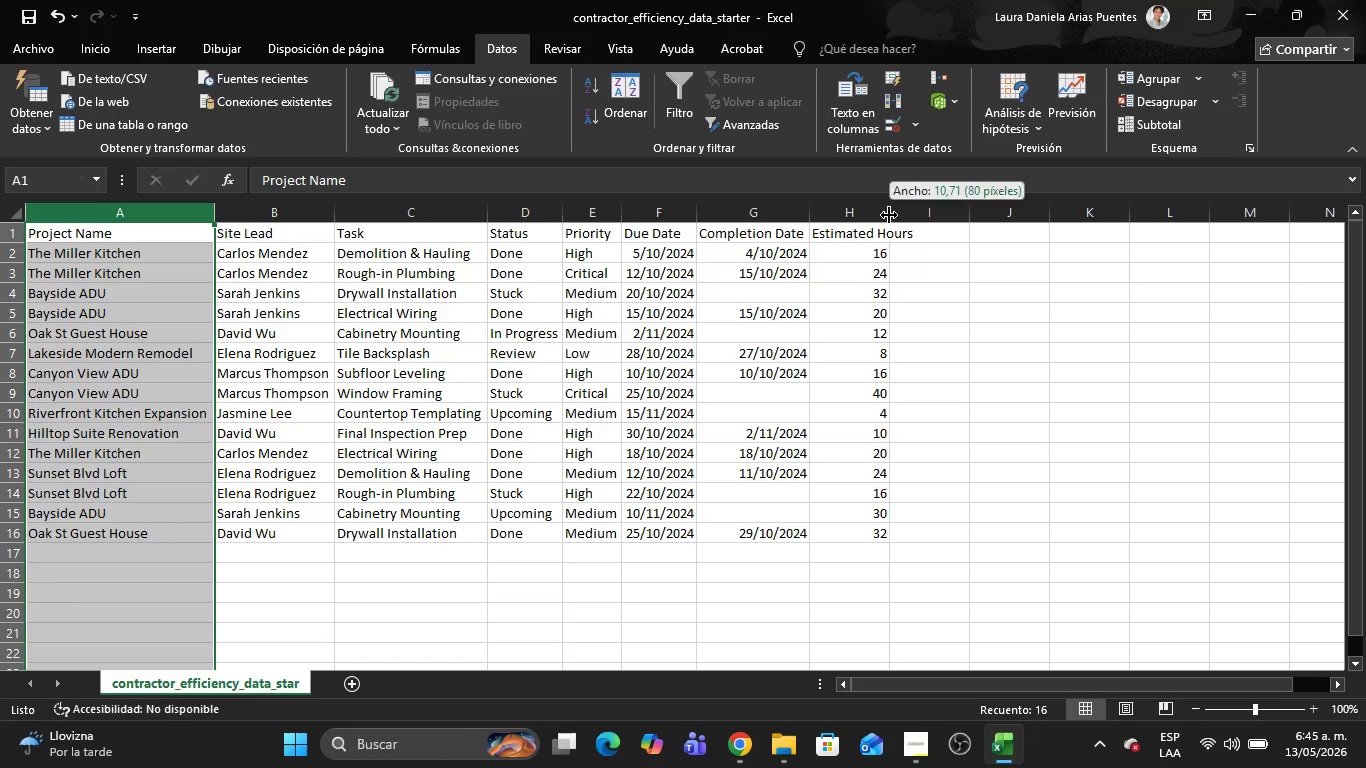 
double_click([889, 215])
 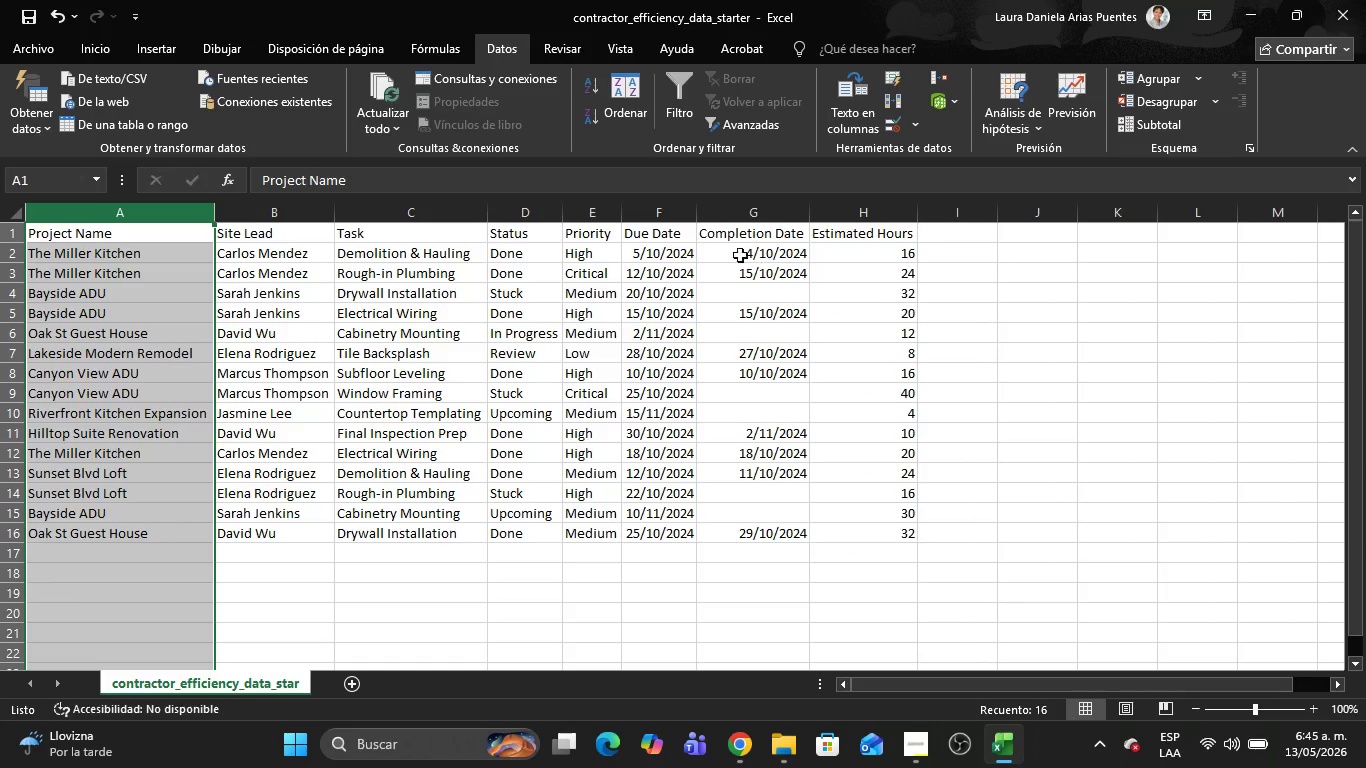 
left_click([675, 254])
 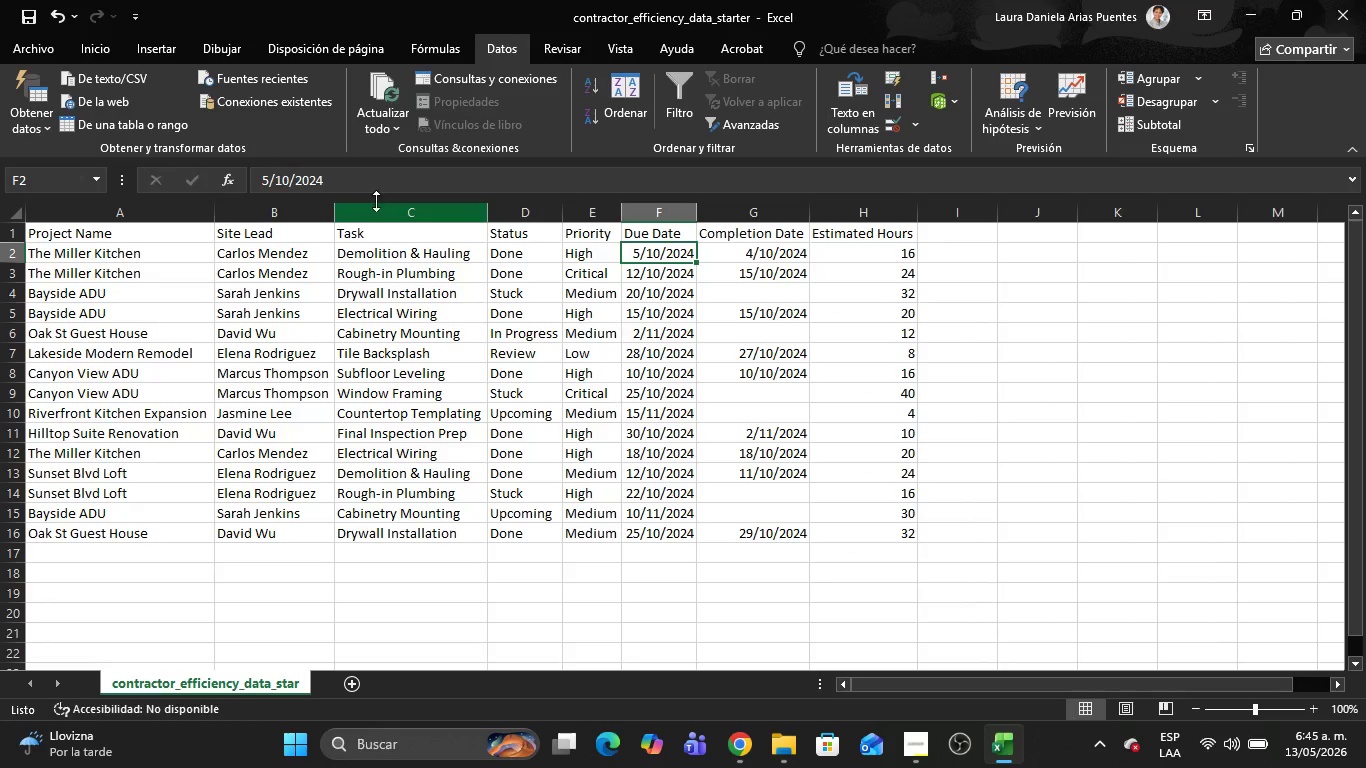 
left_click([368, 190])
 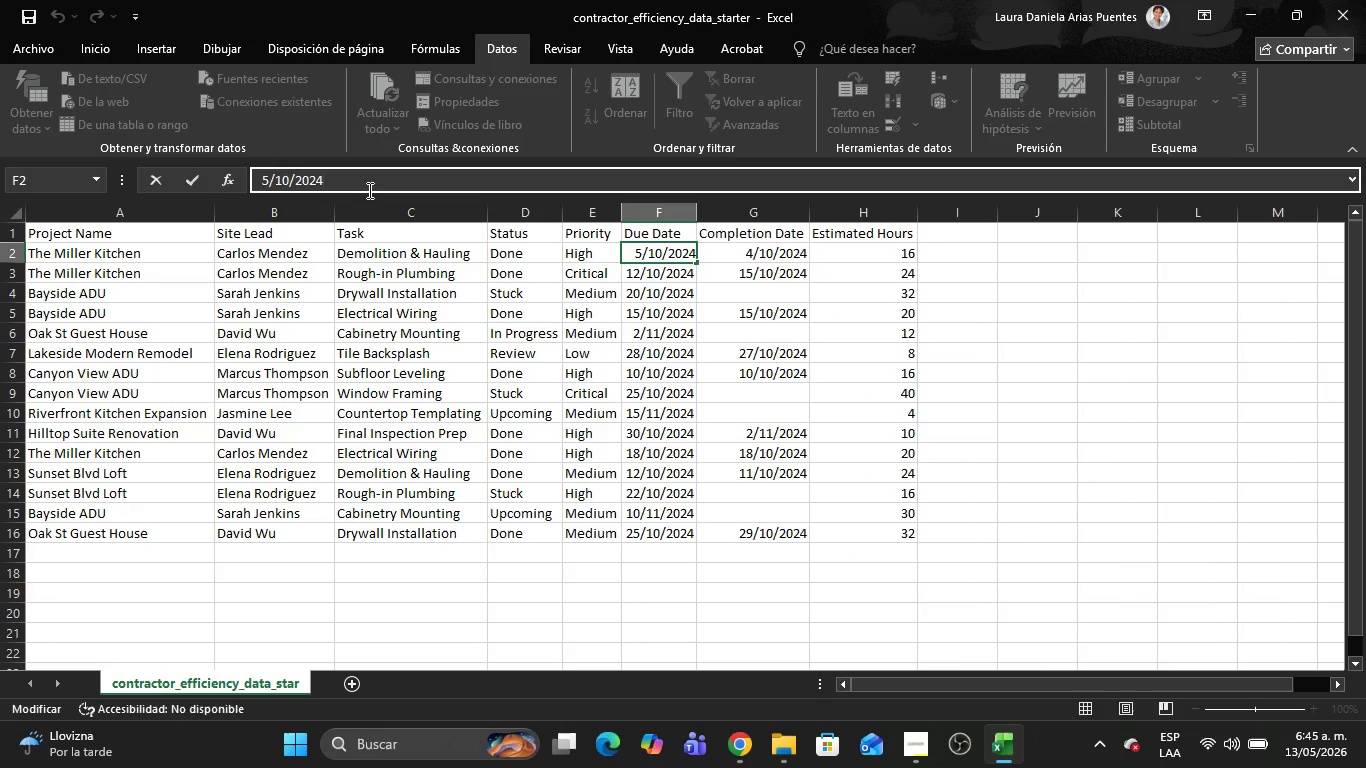 
key(Backspace)
 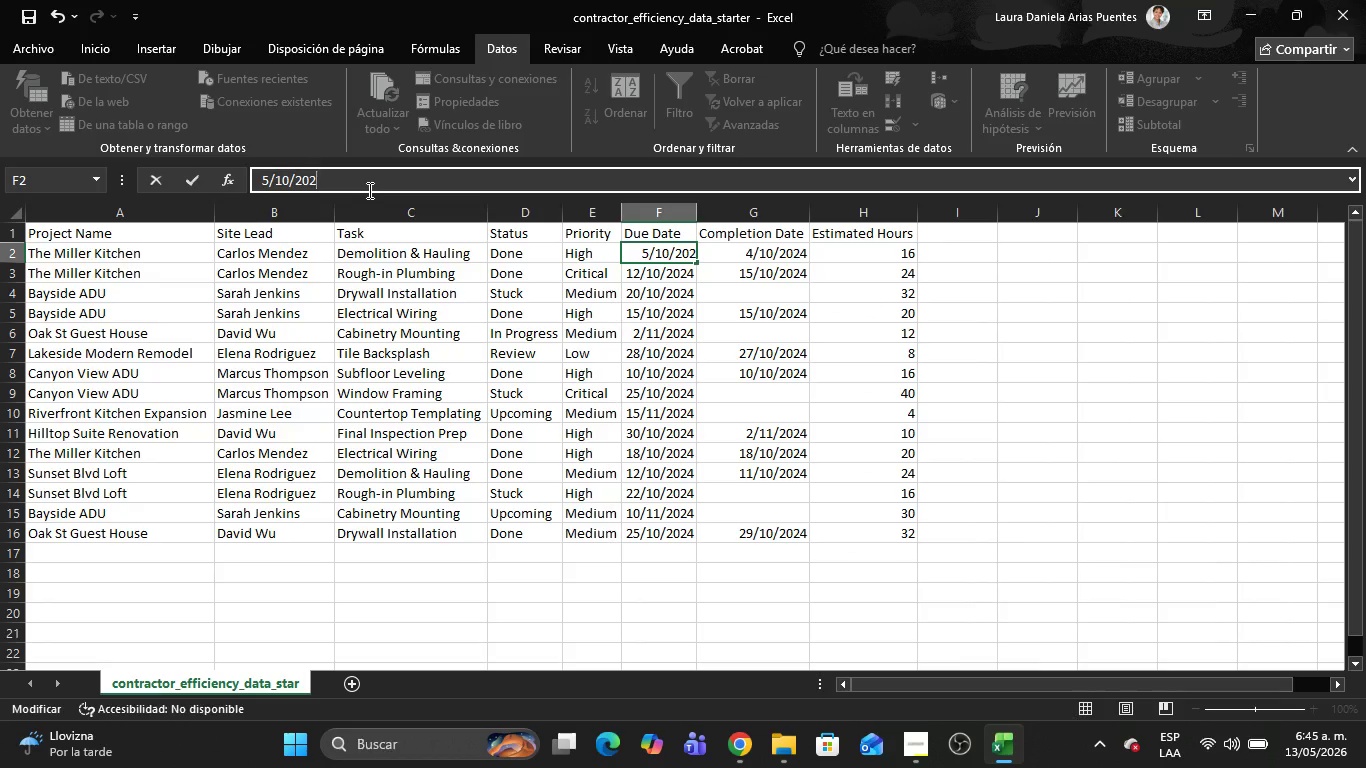 
key(6)
 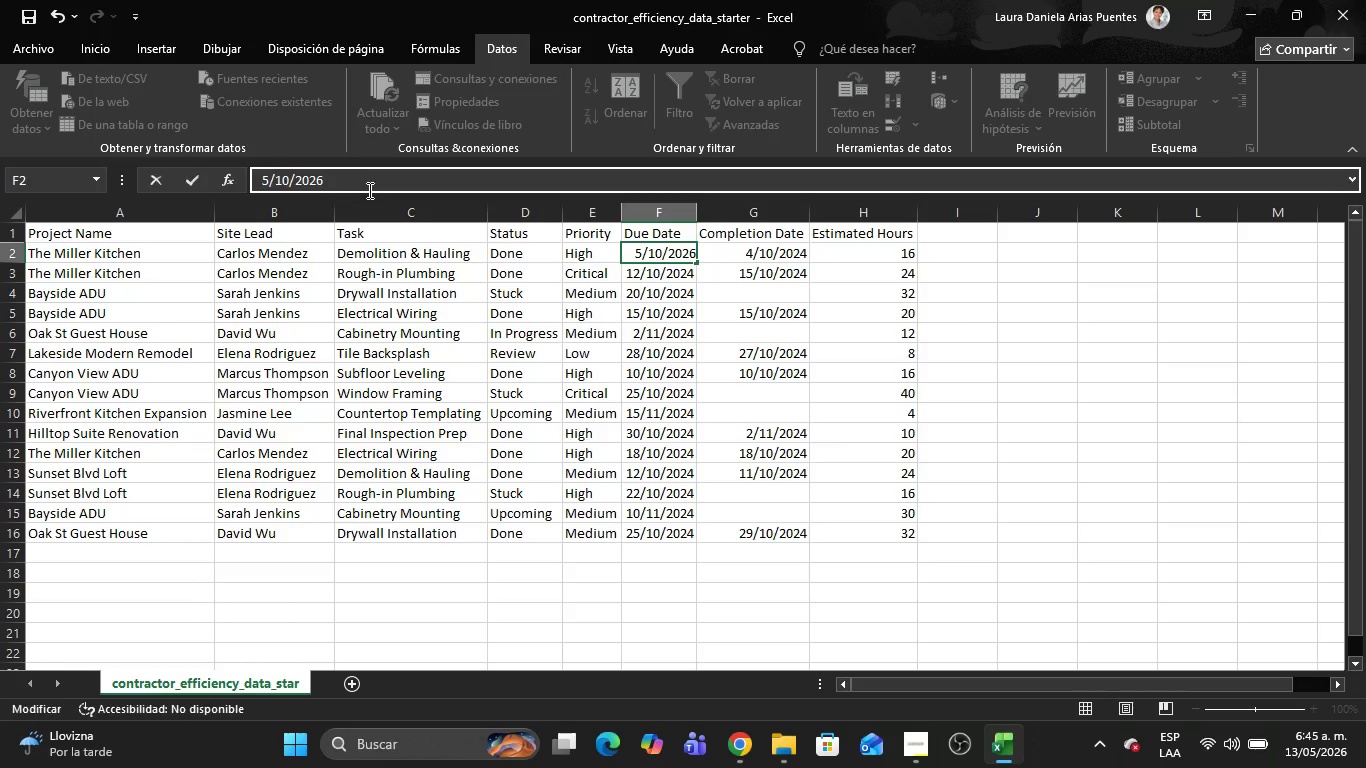 
key(Enter)
 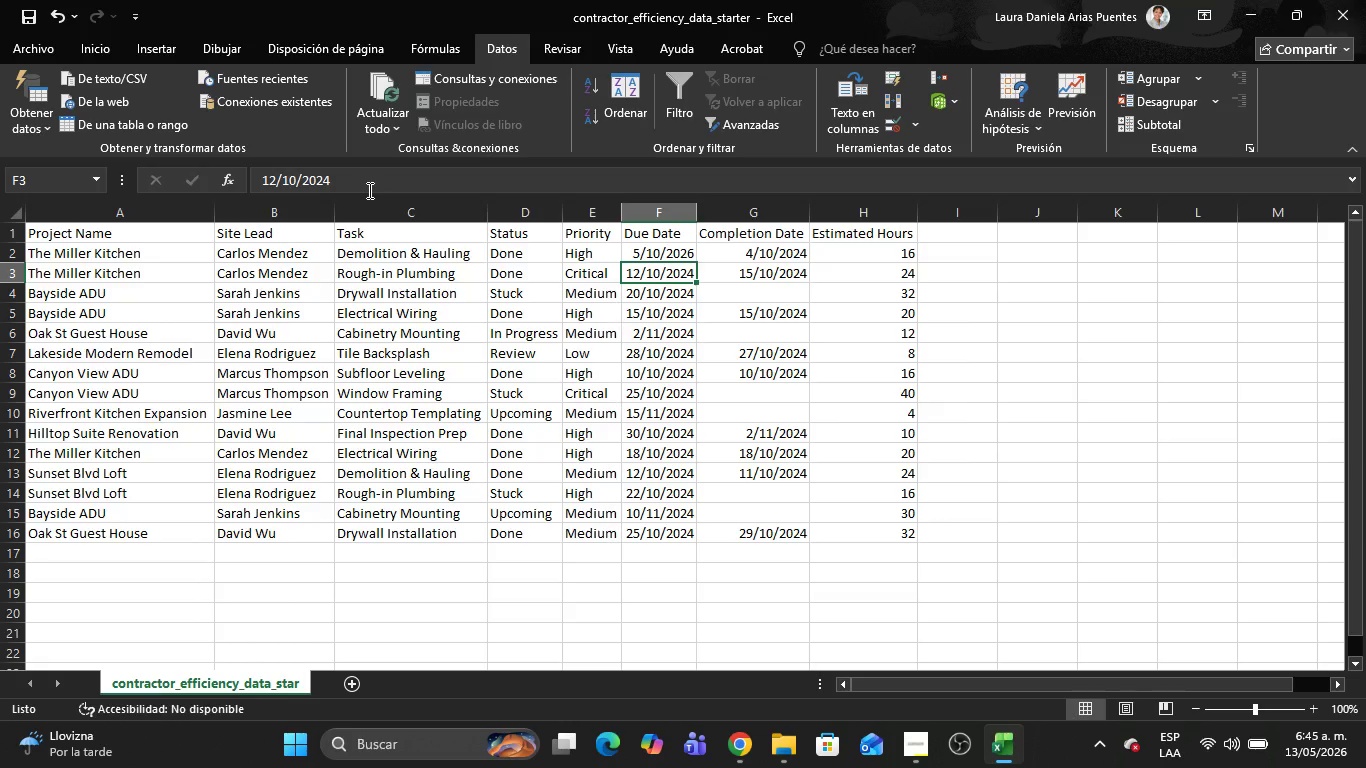 
left_click([368, 190])
 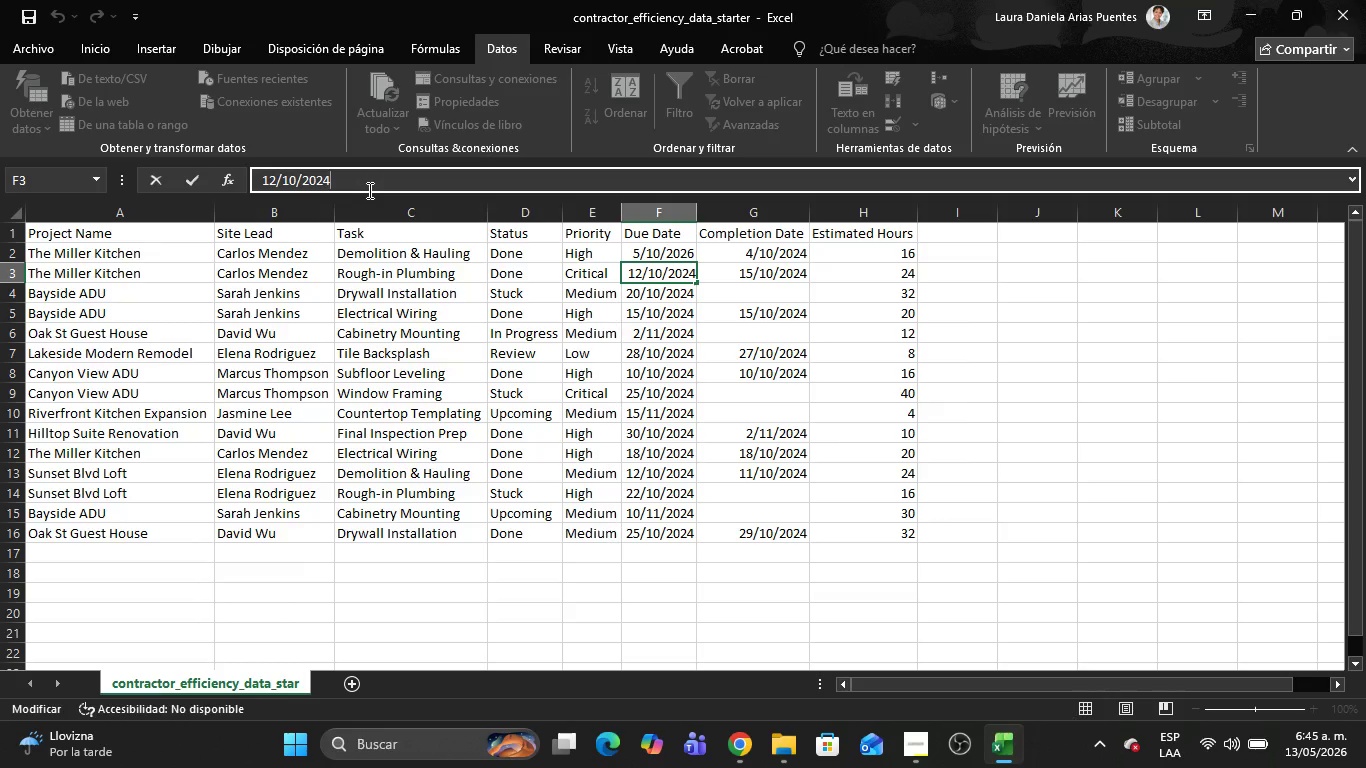 
key(Backspace)
 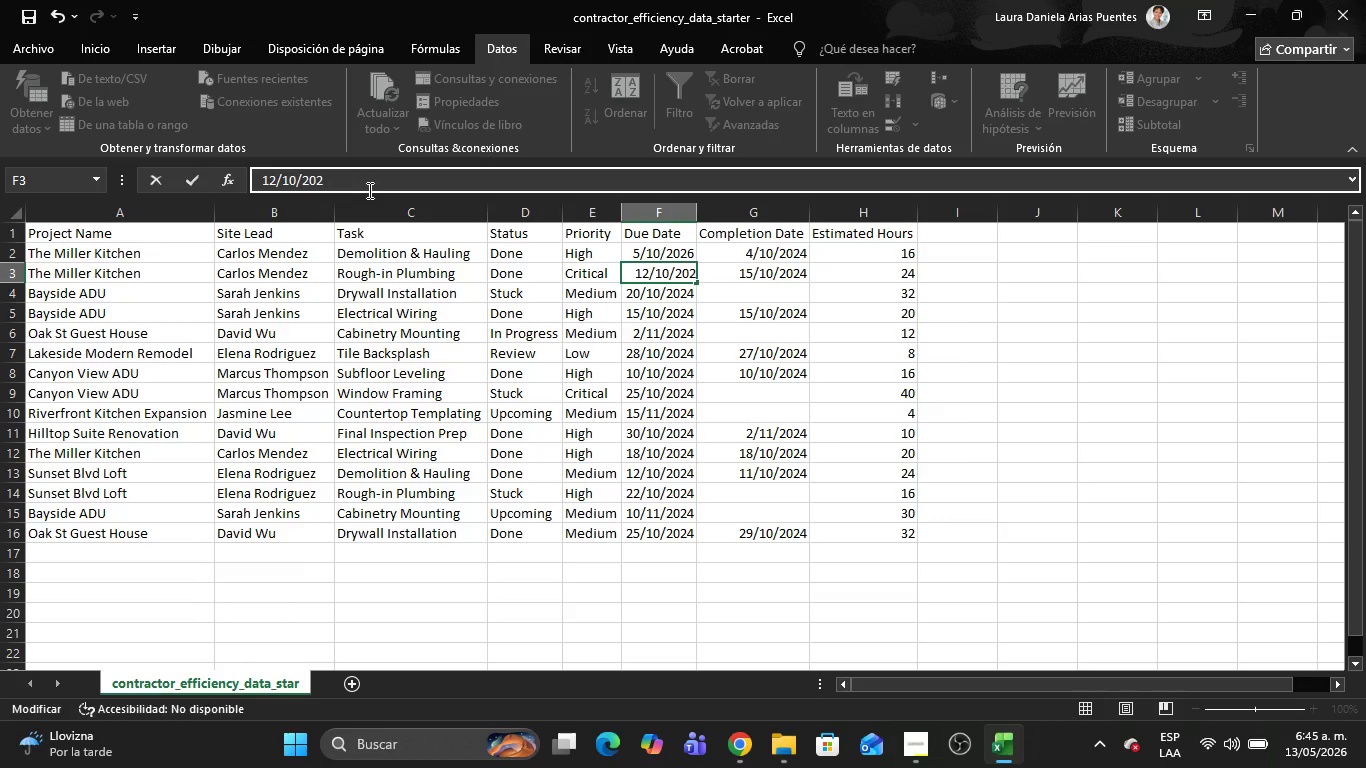 
key(5)
 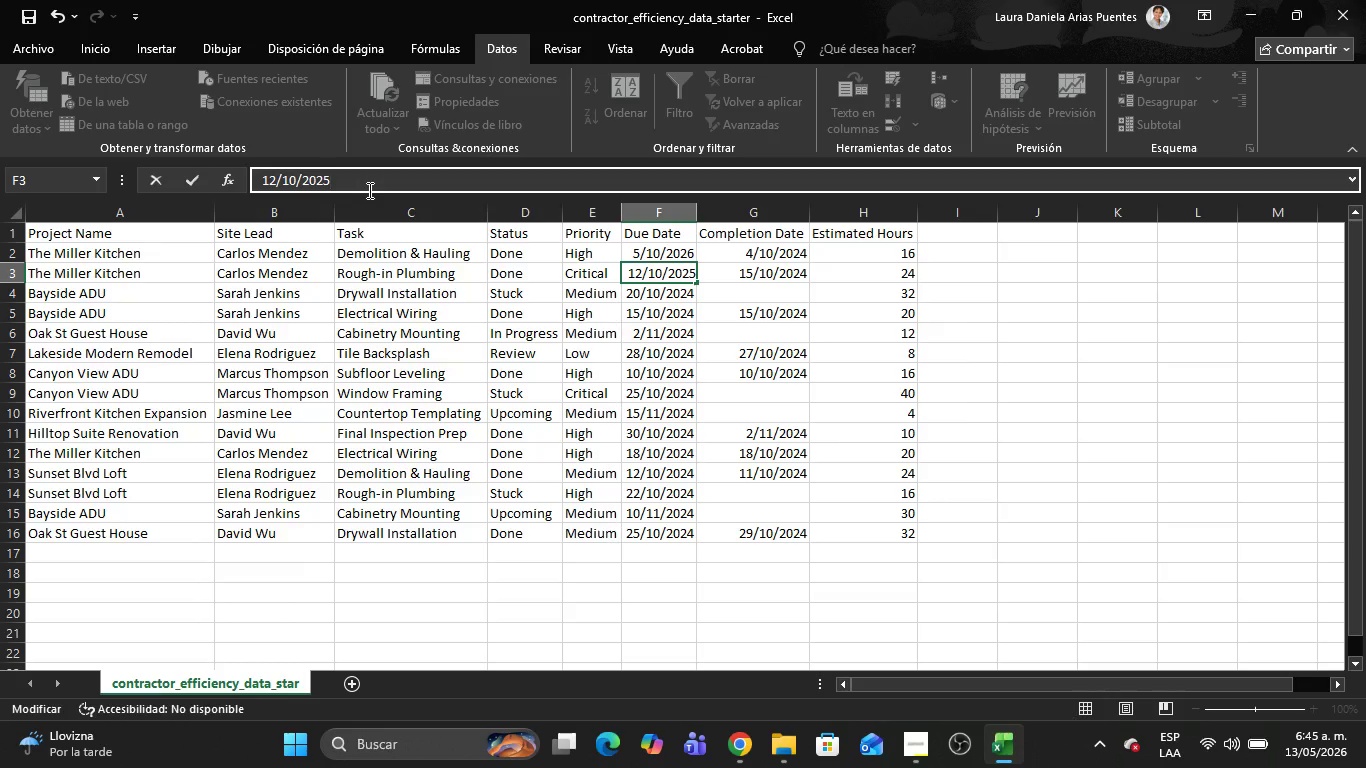 
key(Backspace)
 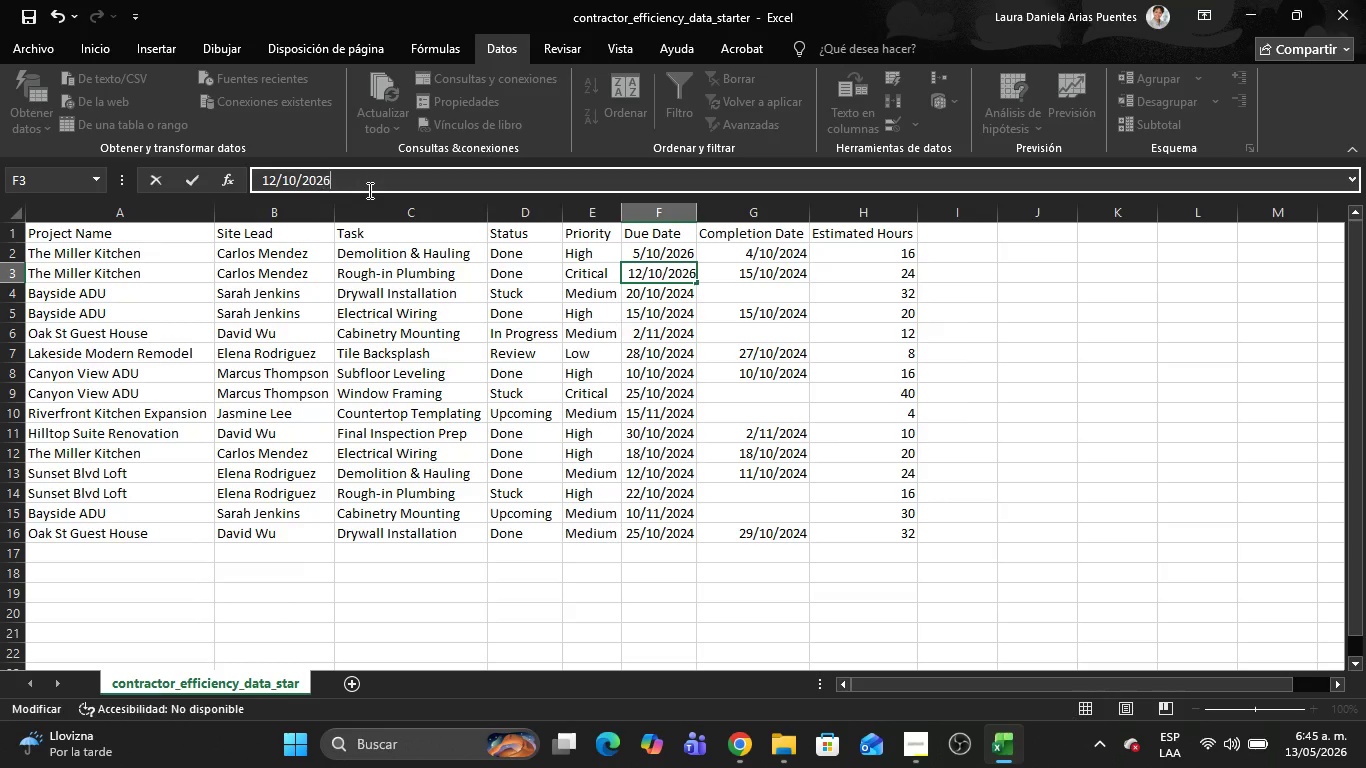 
key(6)
 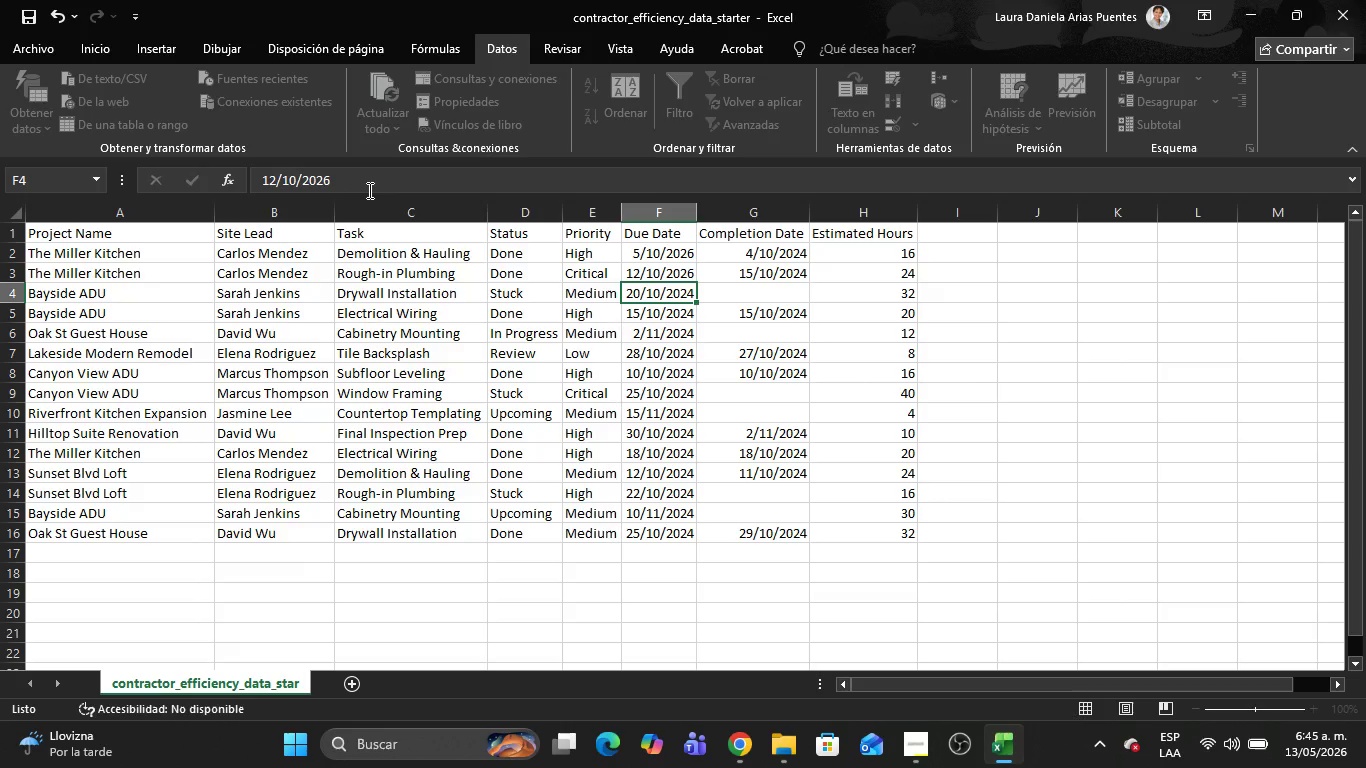 
key(Enter)
 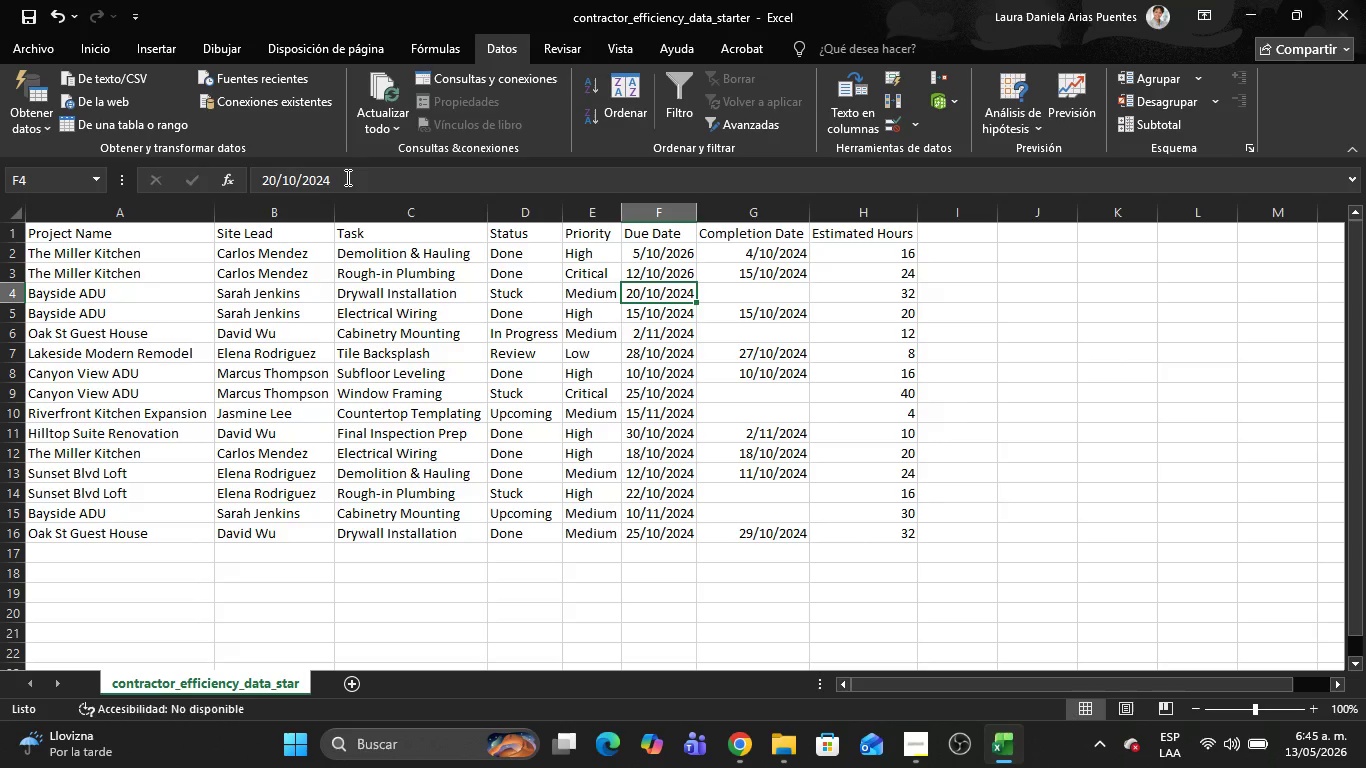 
left_click([345, 177])
 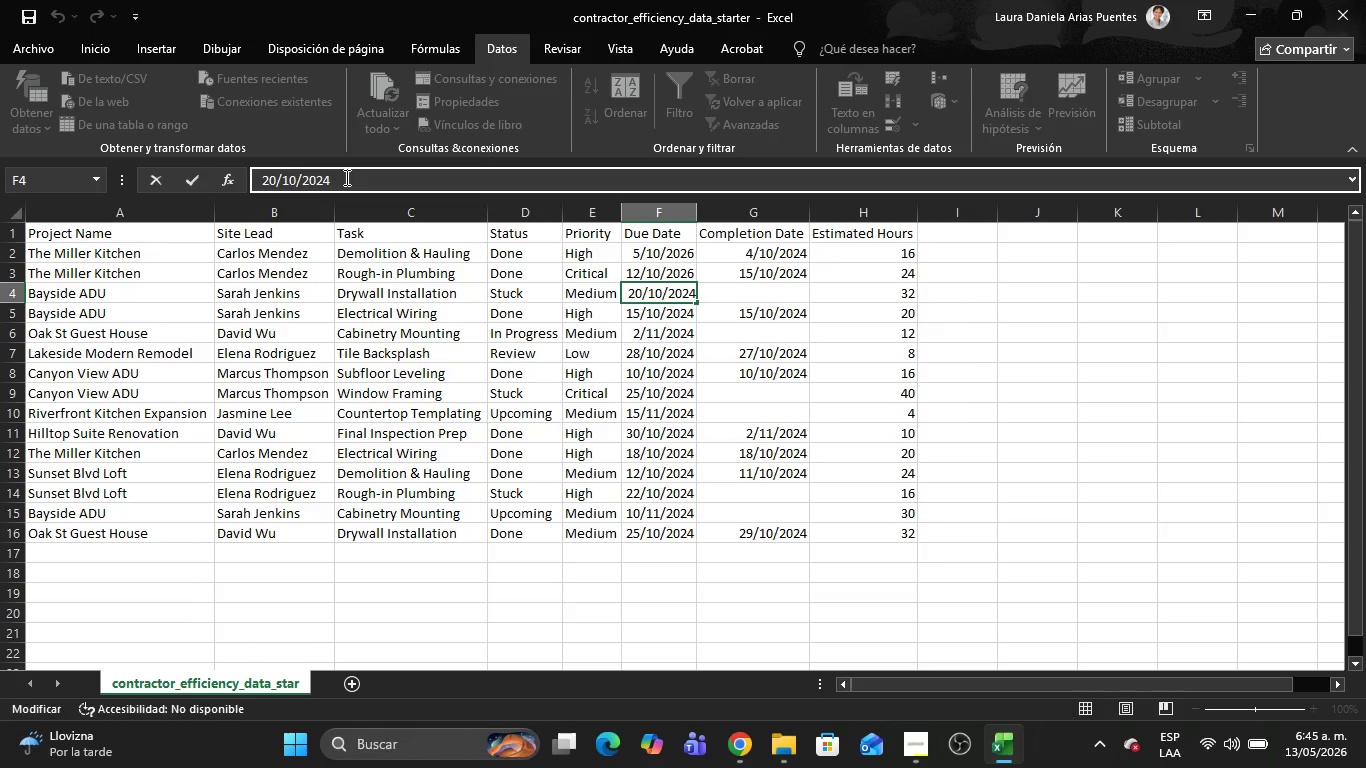 
key(Backspace)
 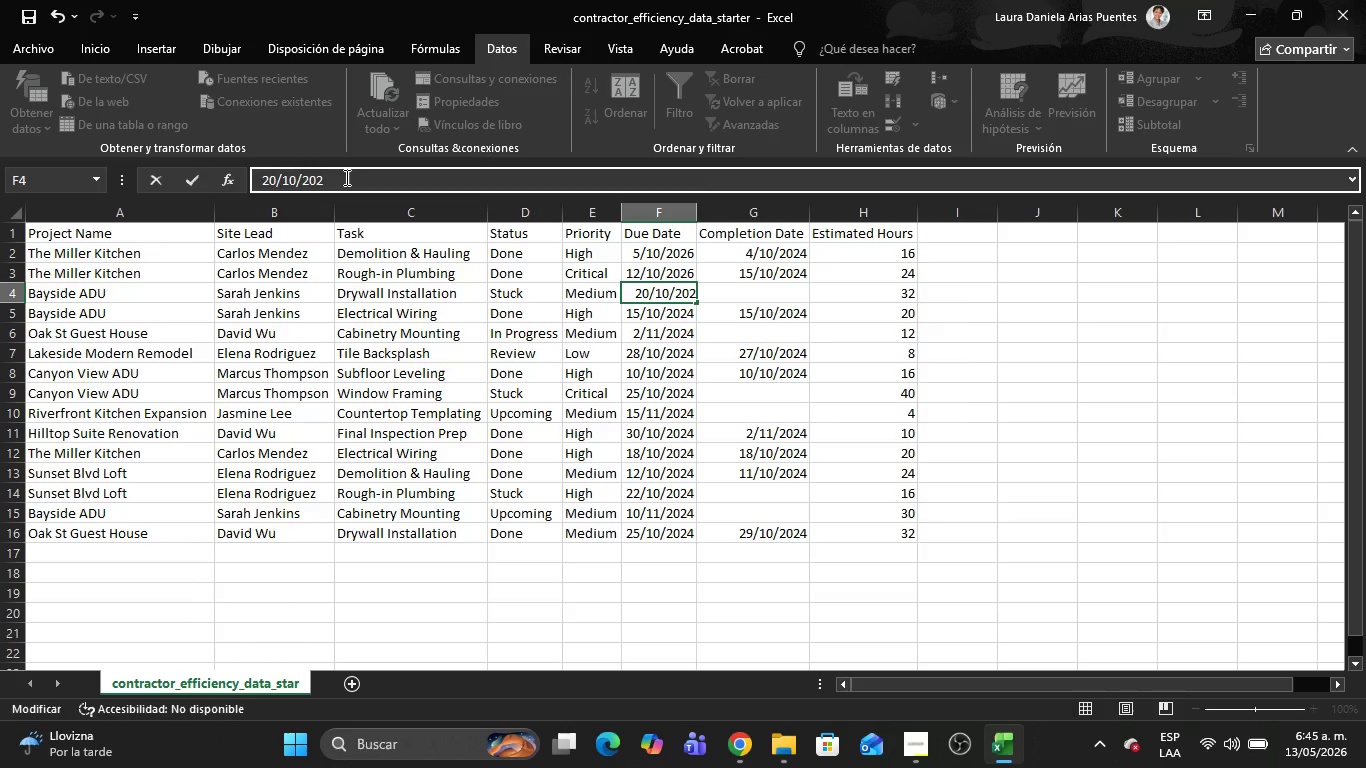 
key(6)
 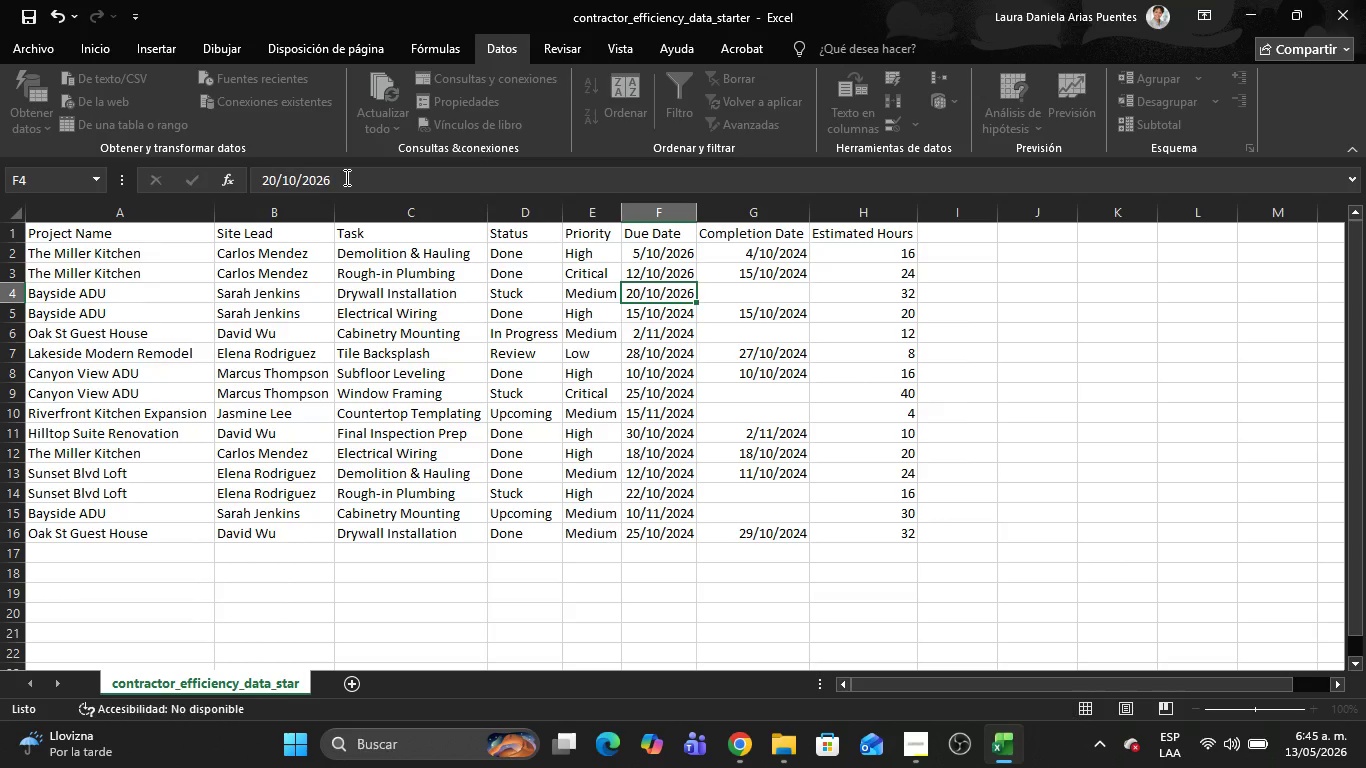 
key(Enter)
 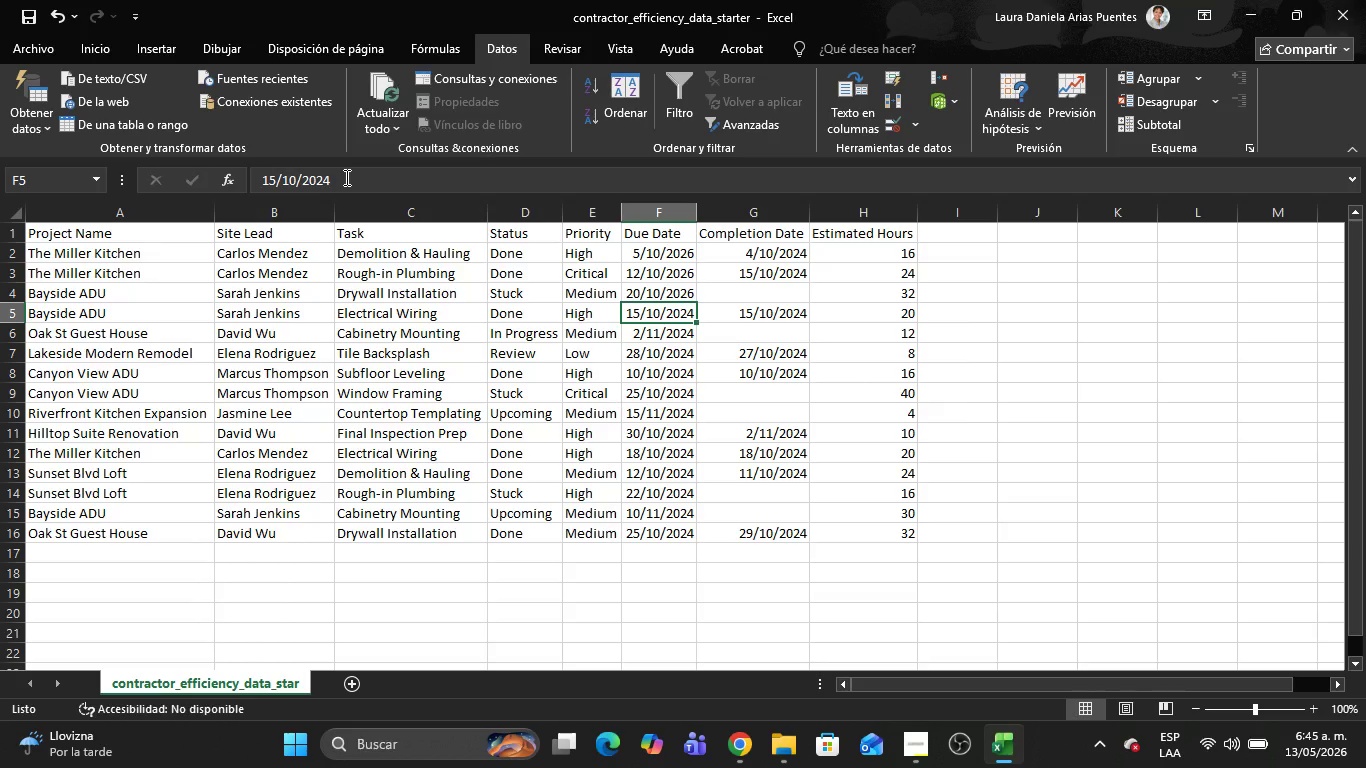 
left_click([345, 177])
 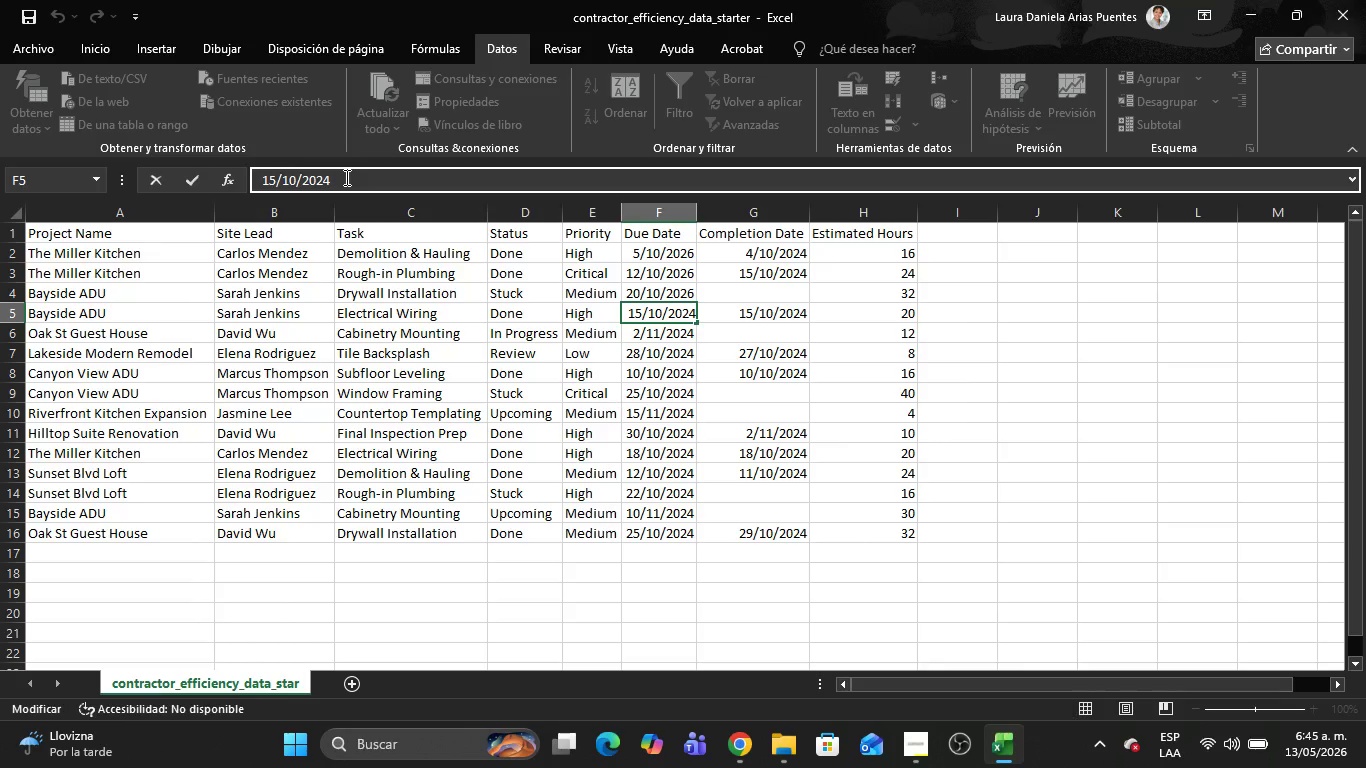 
key(Backspace)
 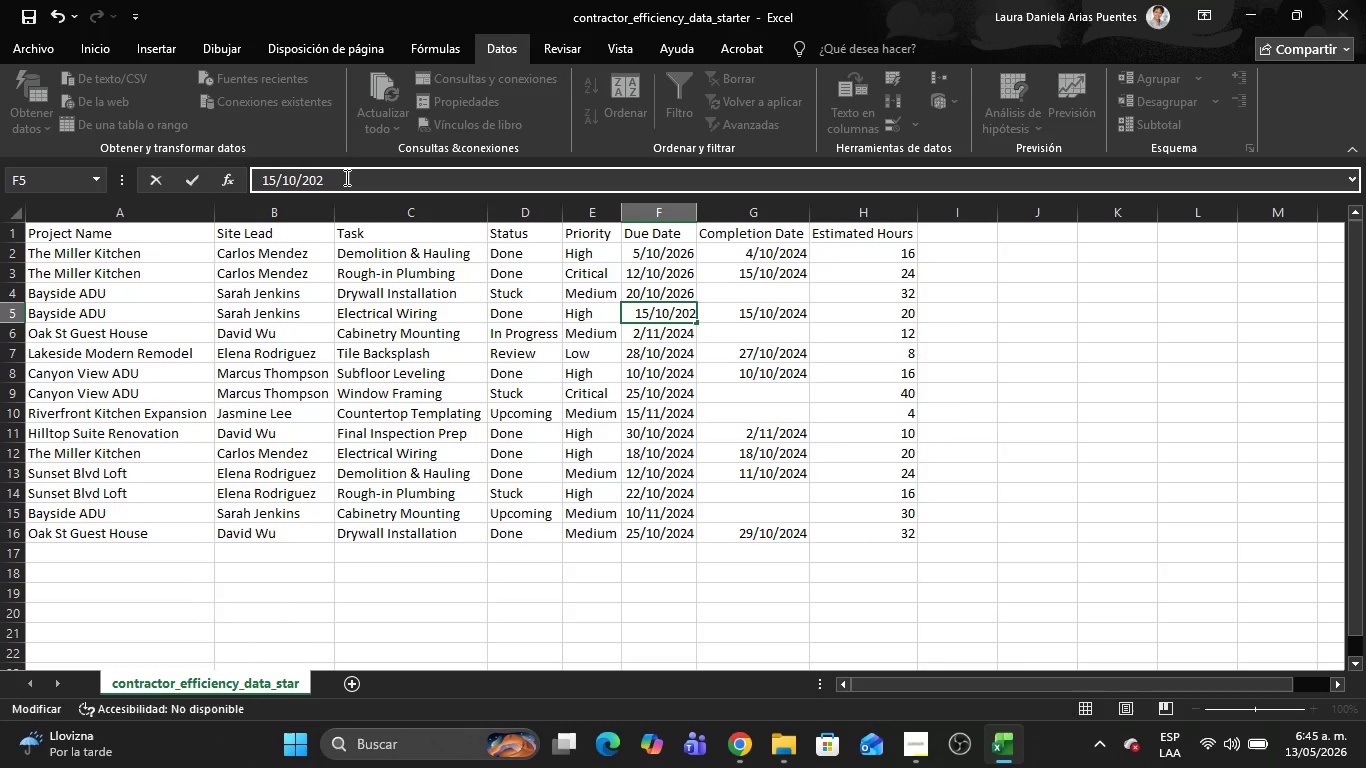 
key(6)
 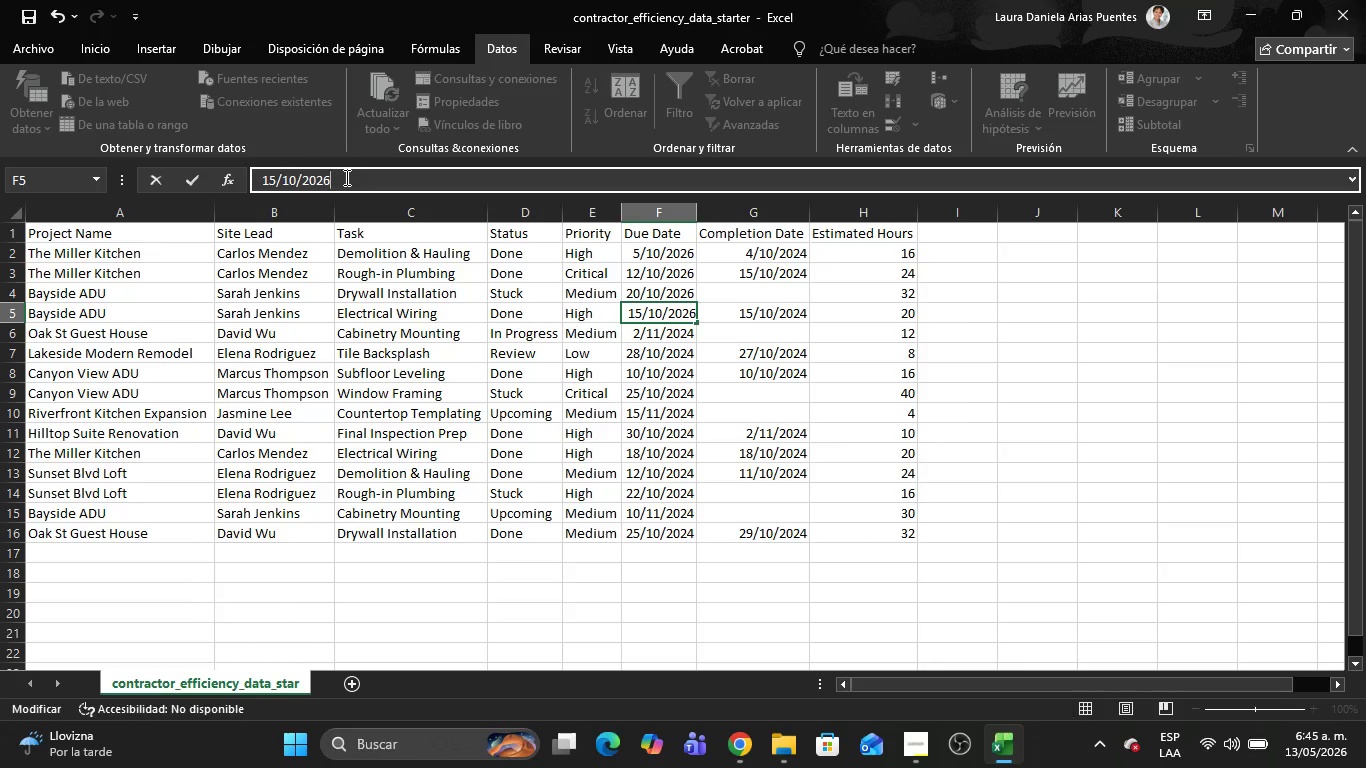 
key(Enter)
 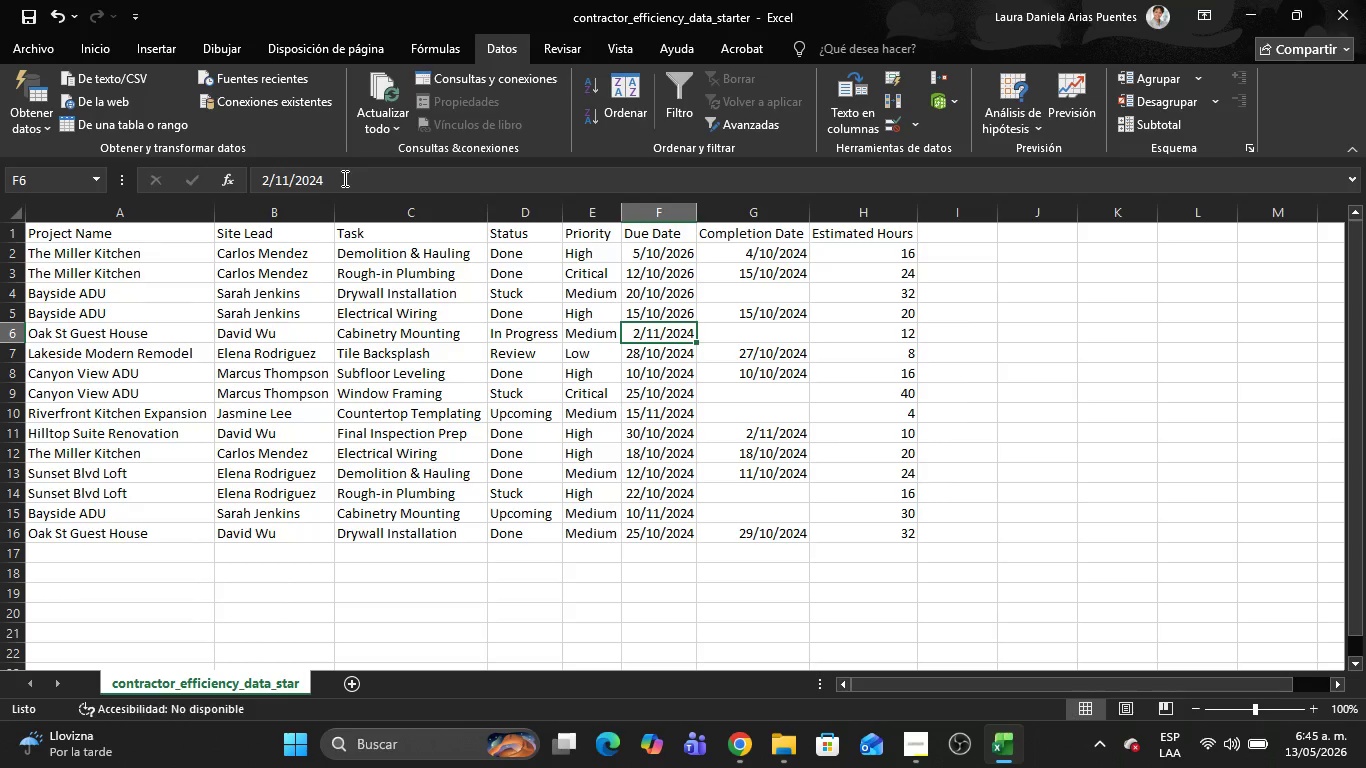 
left_click([343, 178])
 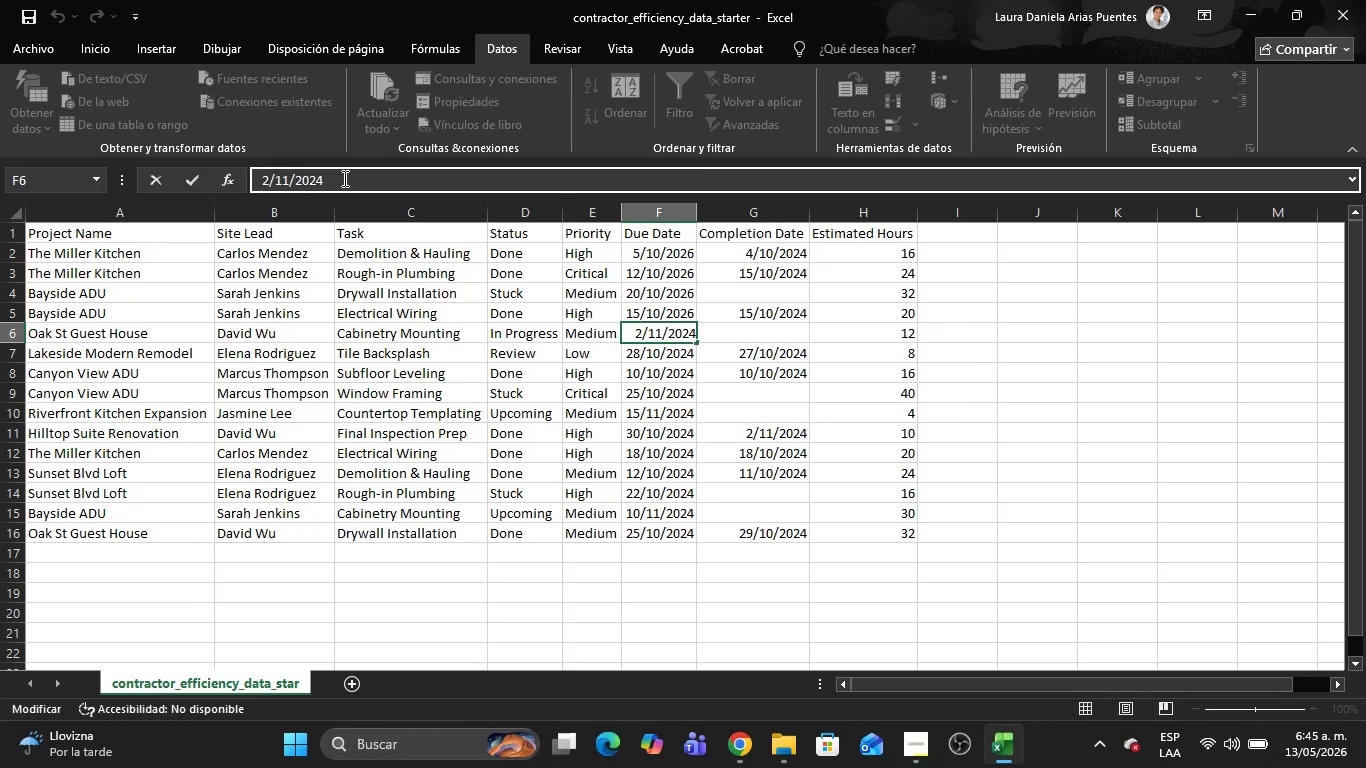 
key(Backspace)
 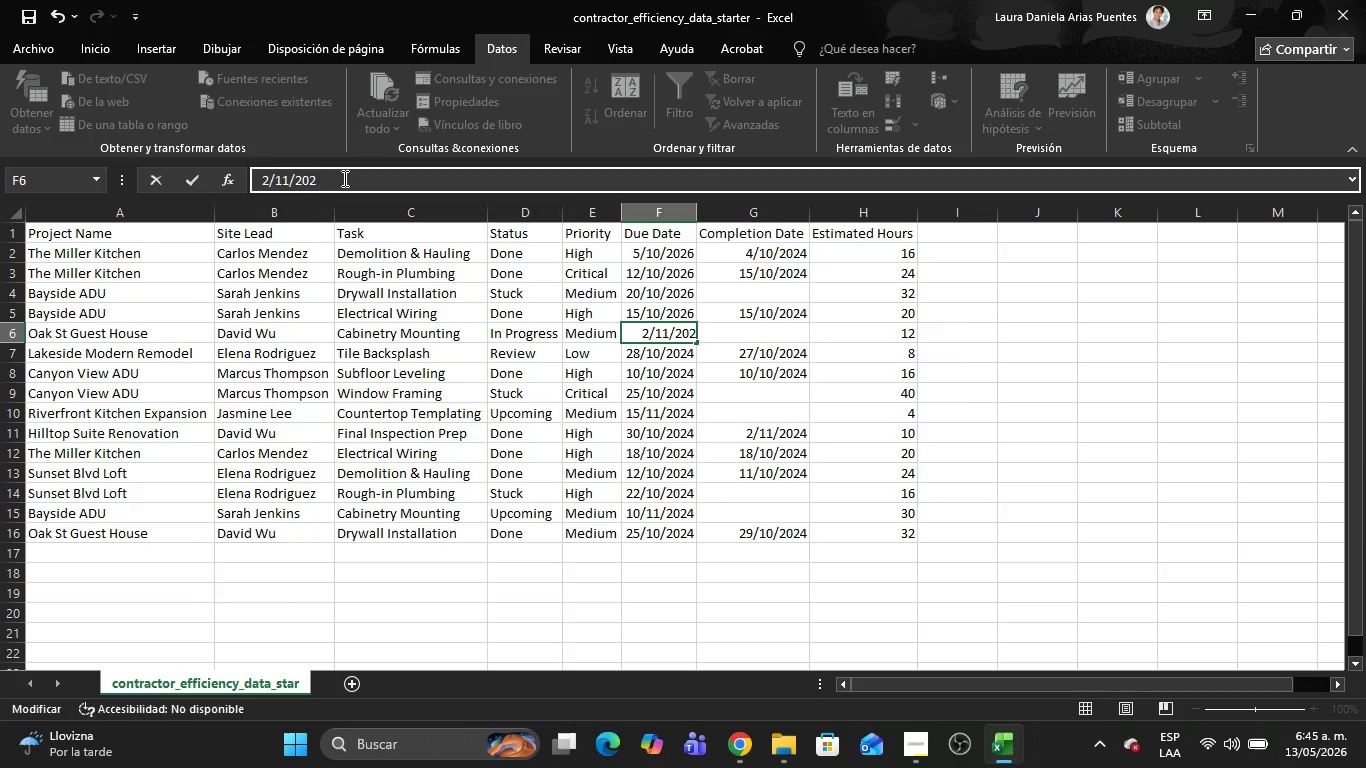 
key(6)
 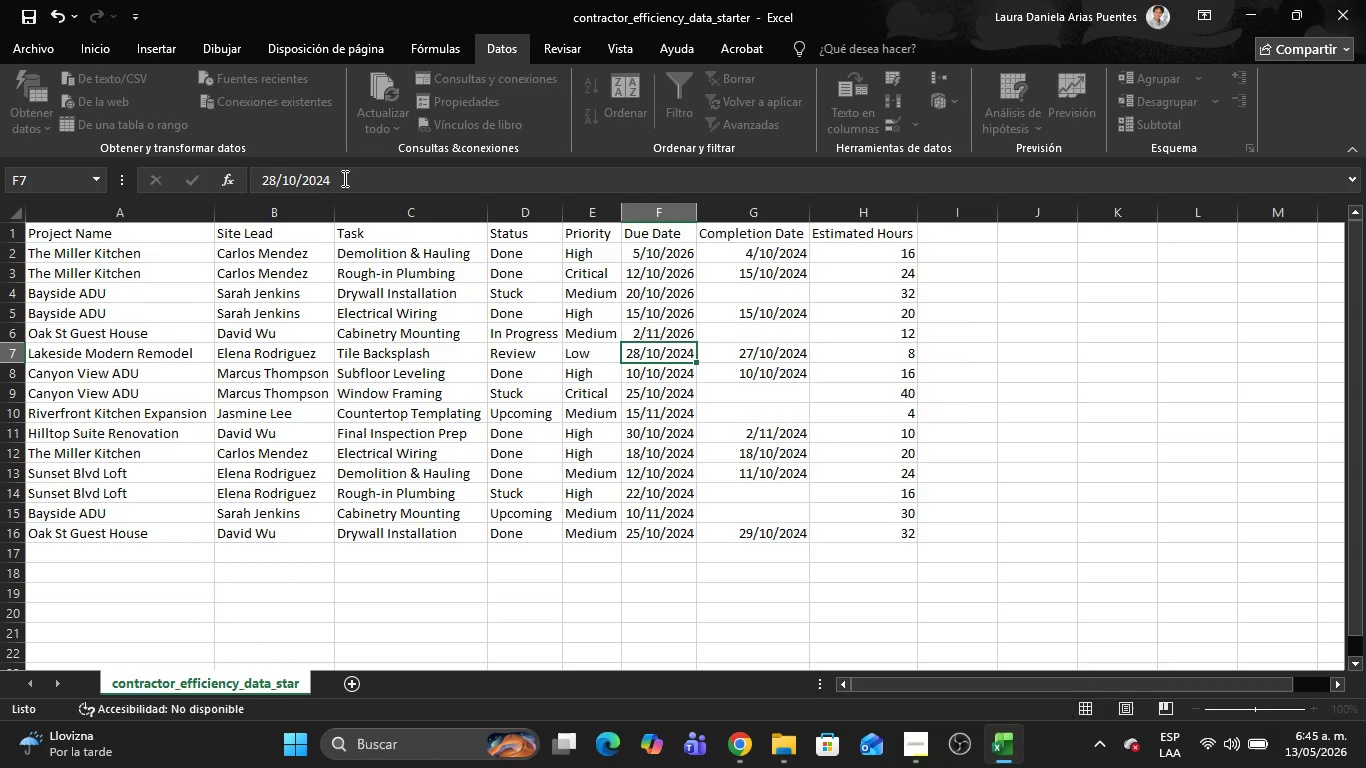 
key(Enter)
 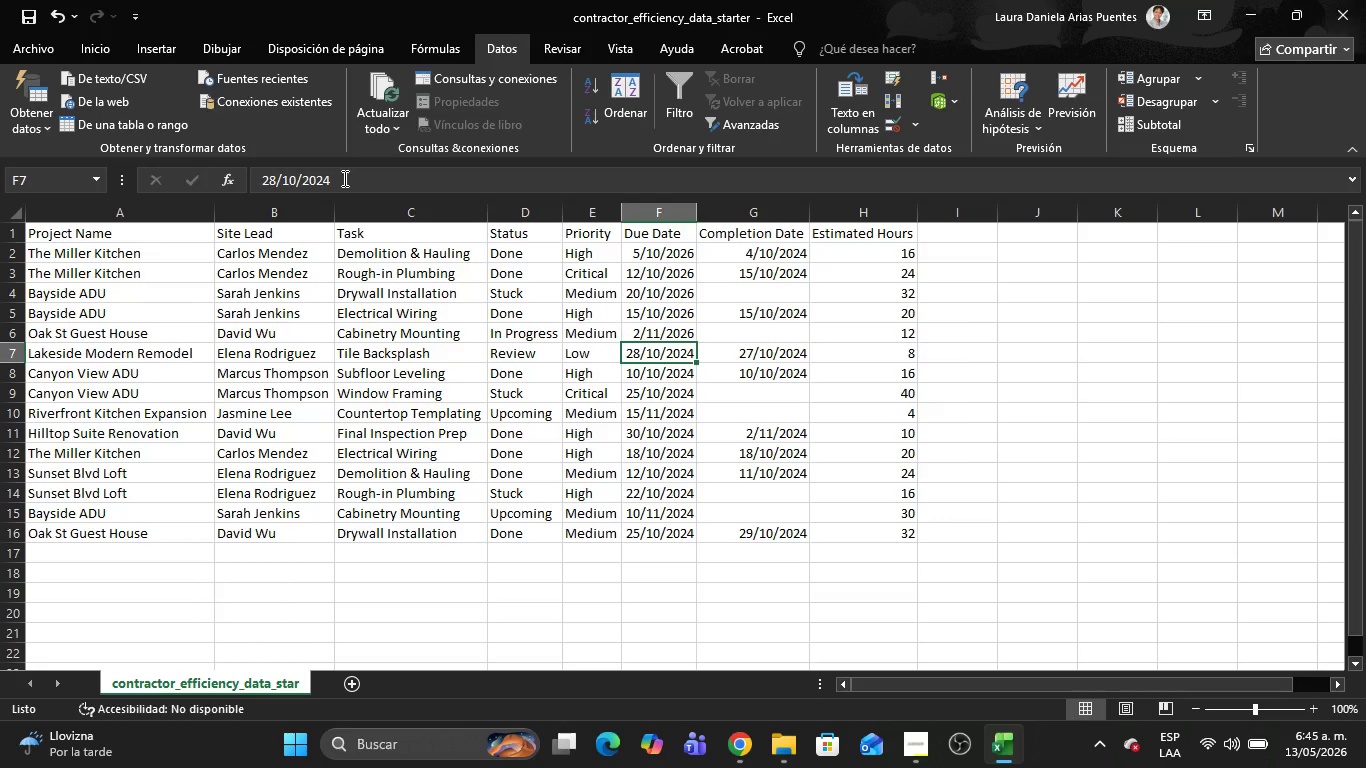 
left_click([343, 178])
 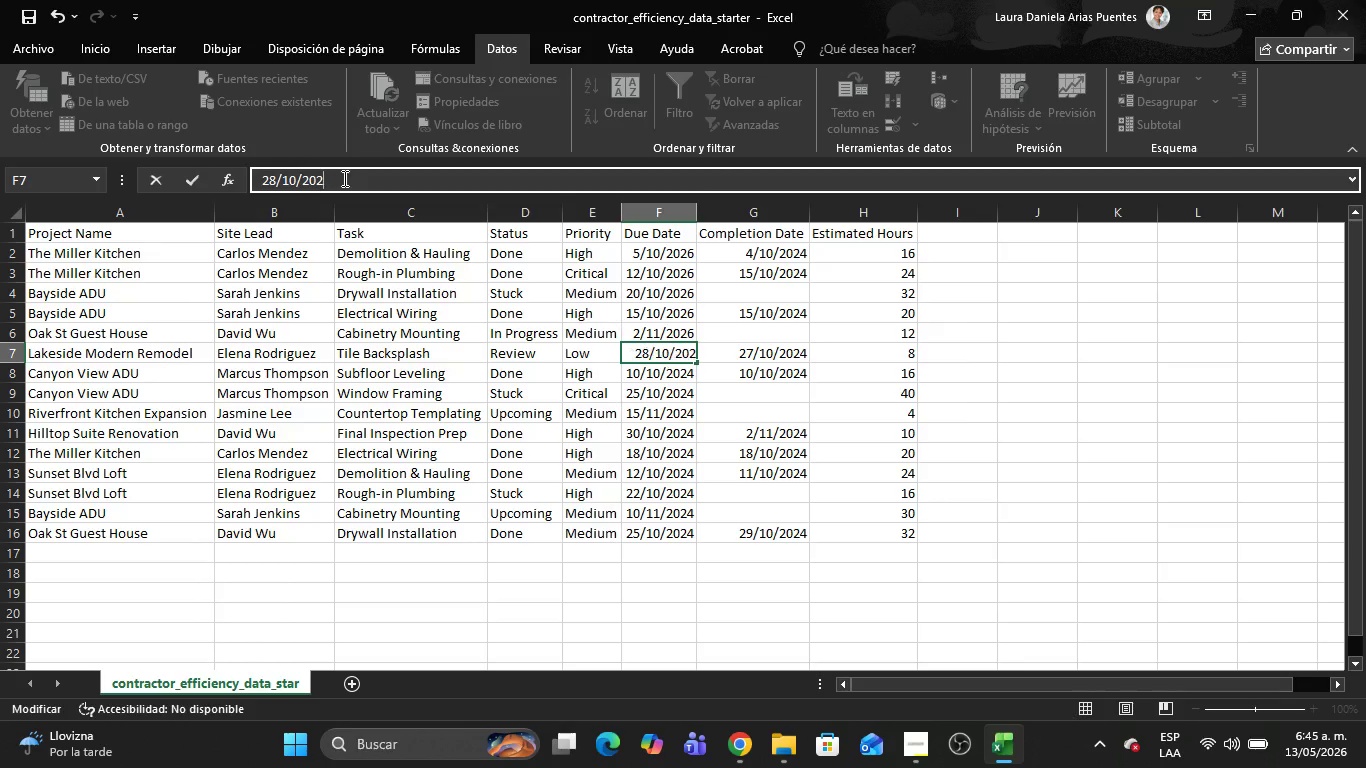 
key(Backspace)
 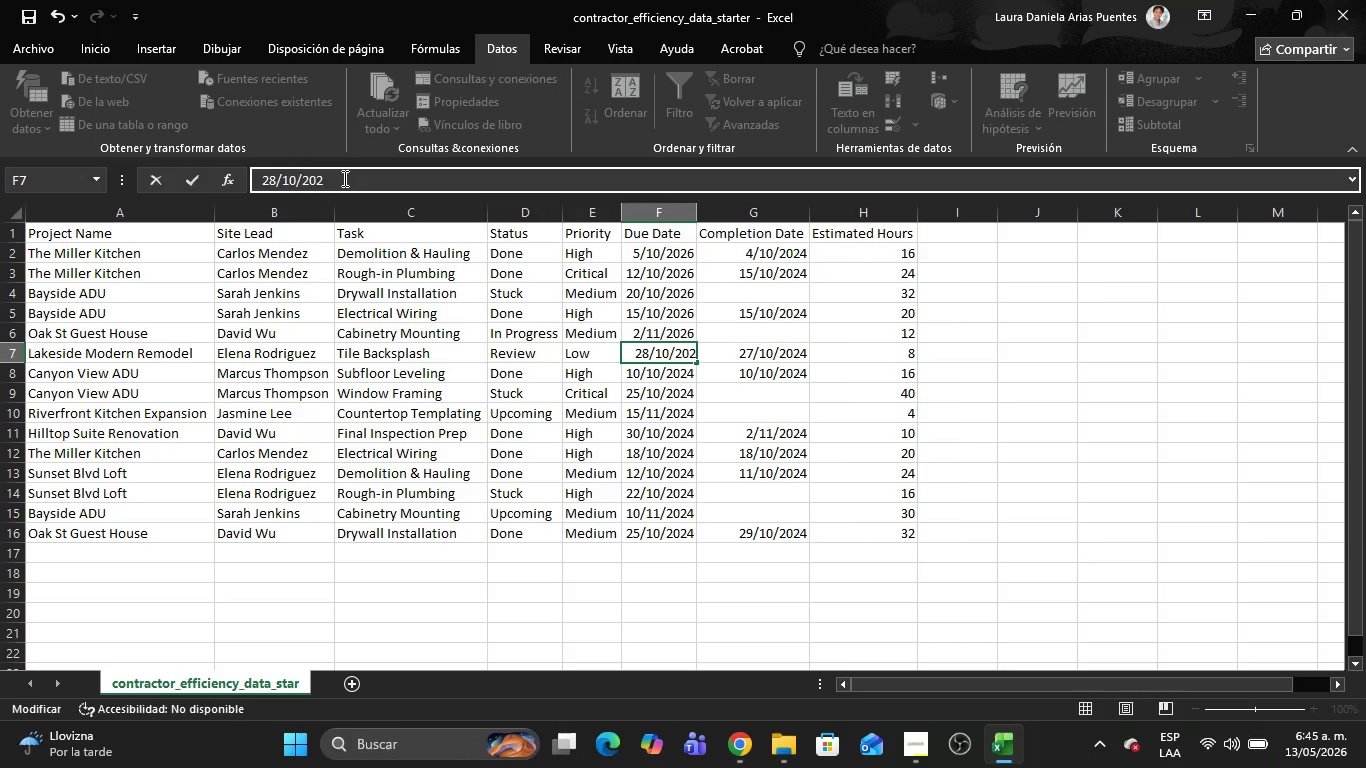 
key(6)
 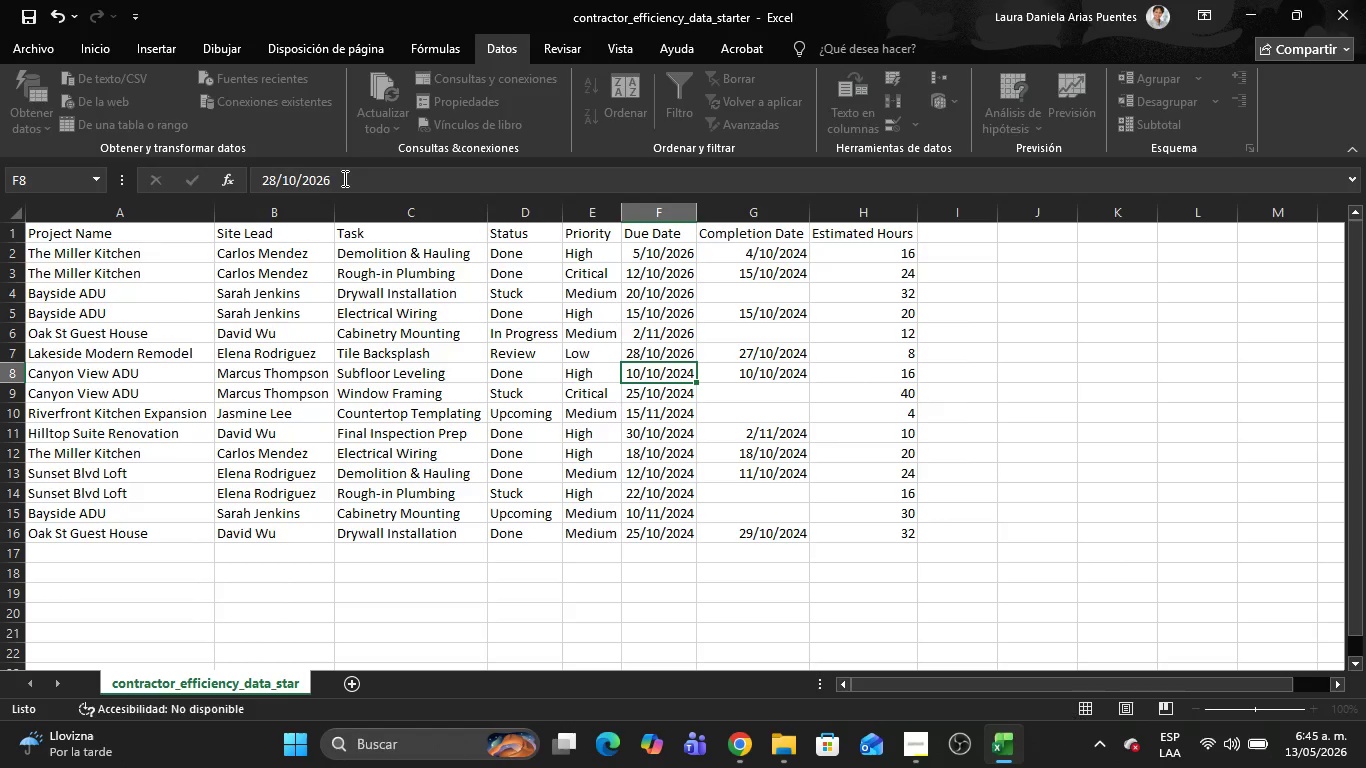 
key(Enter)
 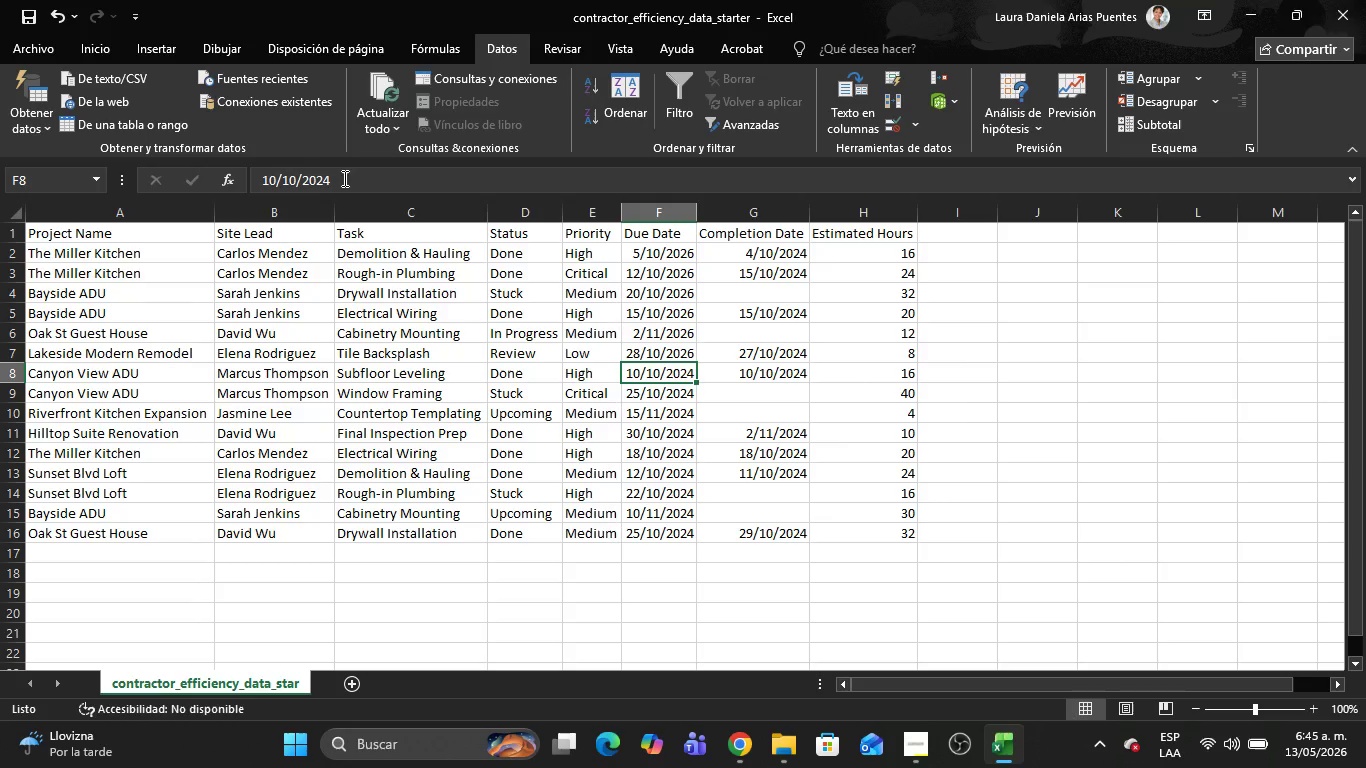 
left_click([343, 178])
 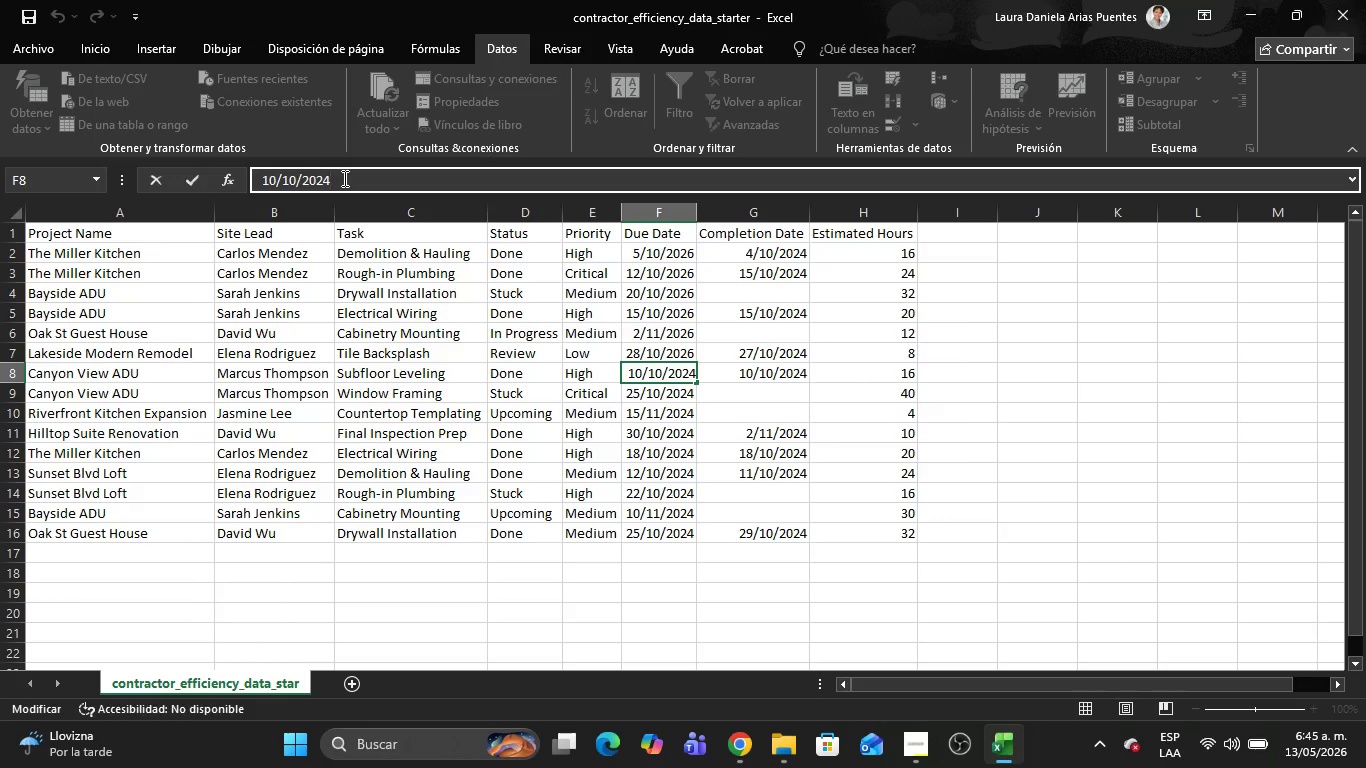 
key(Backspace)
 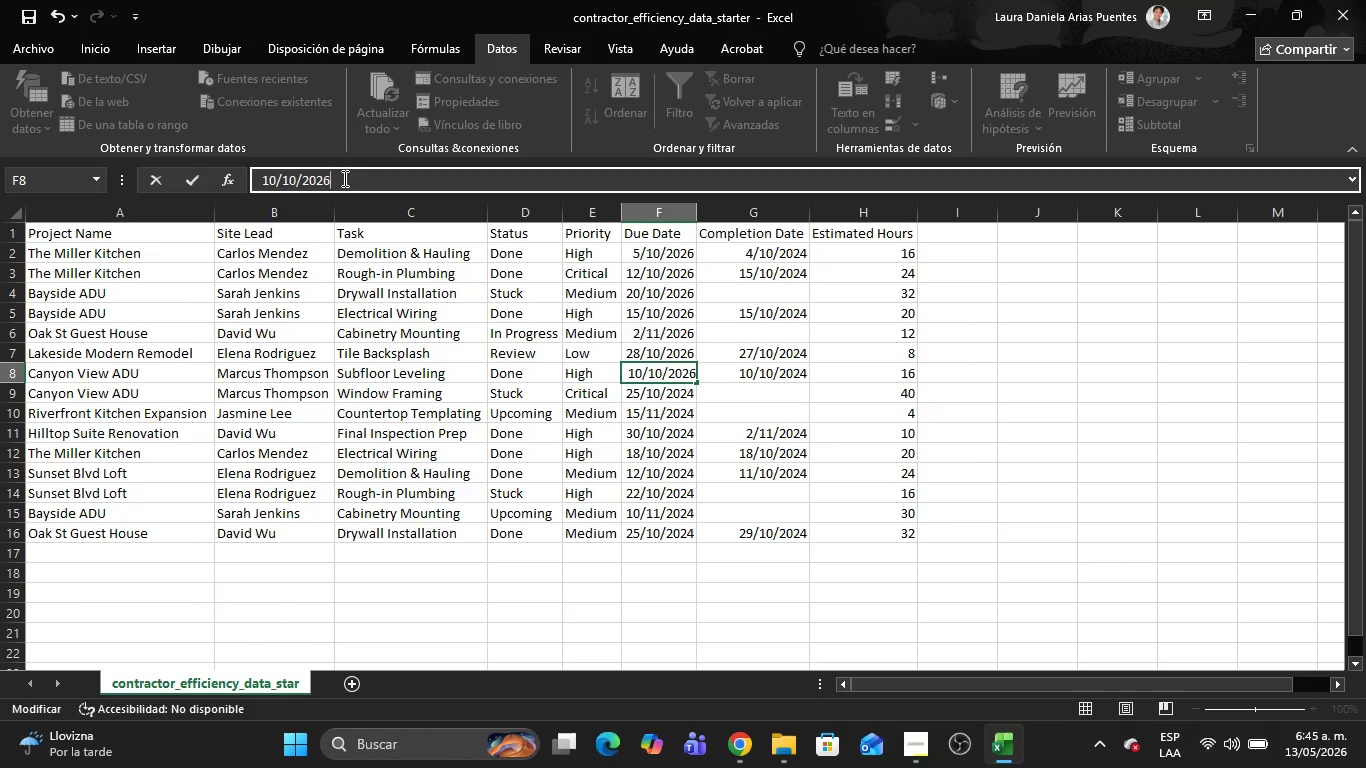 
key(6)
 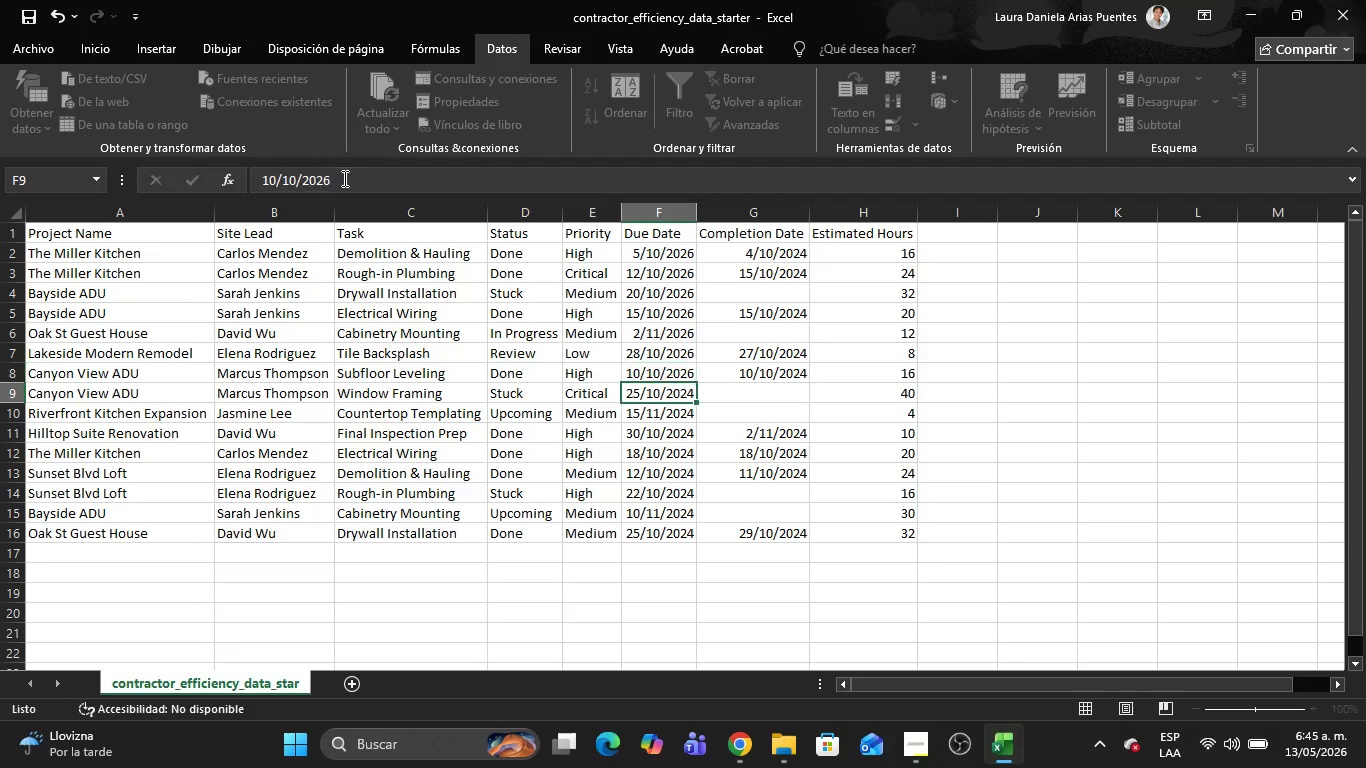 
key(Enter)
 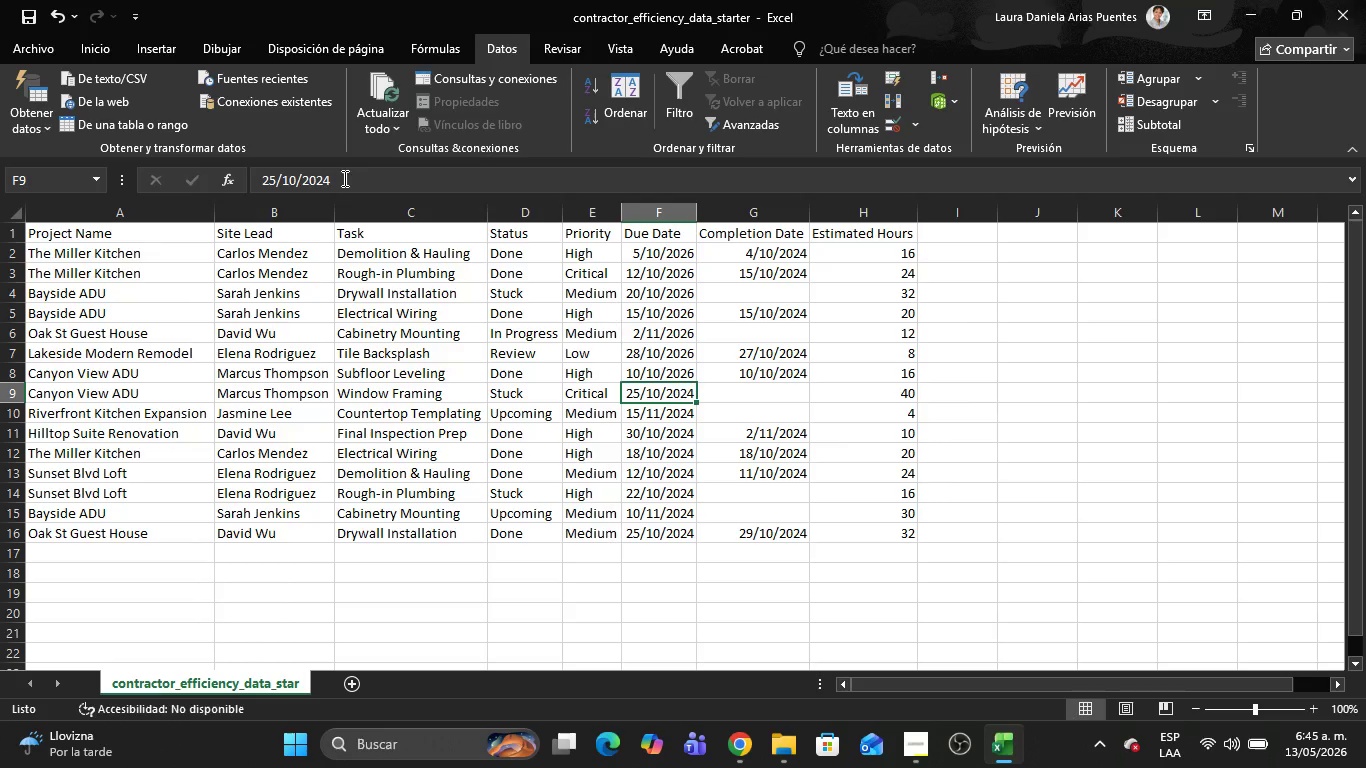 
left_click([343, 178])
 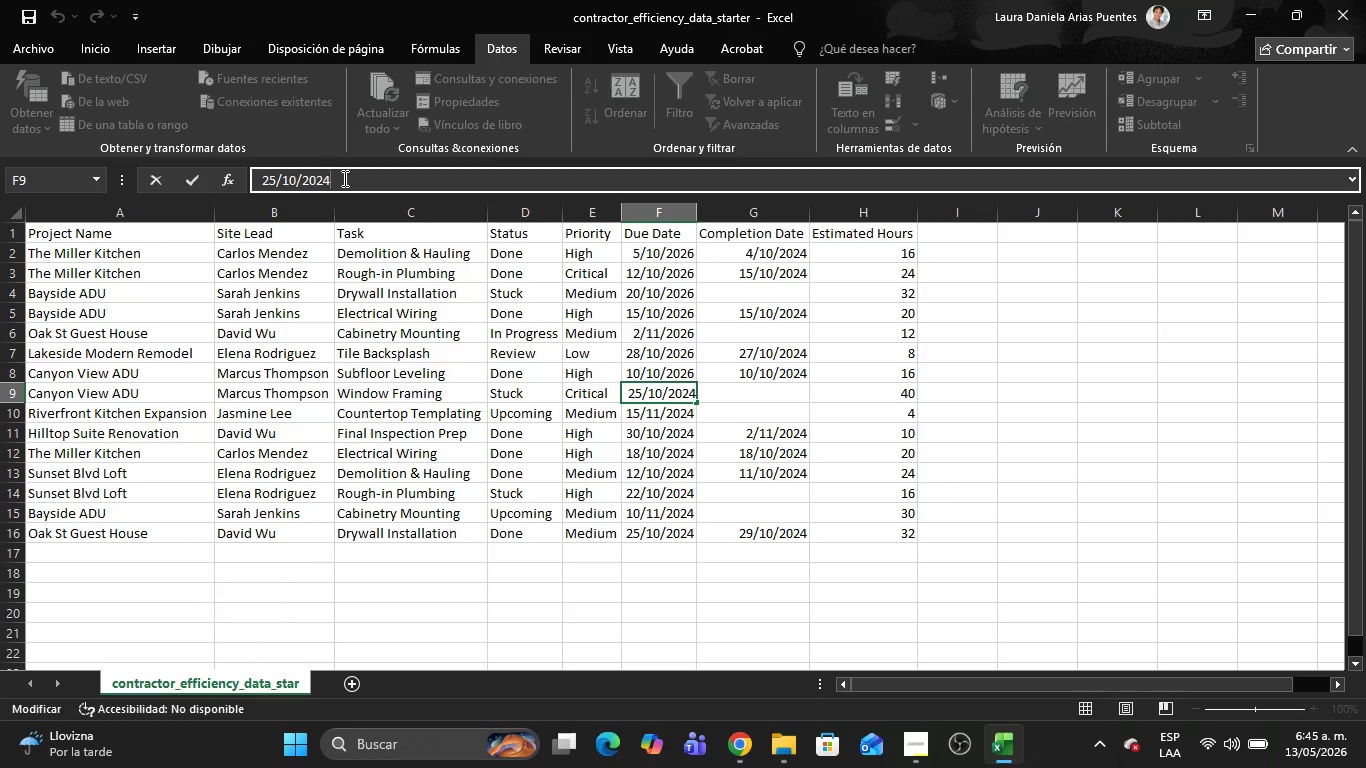 
key(Backspace)
 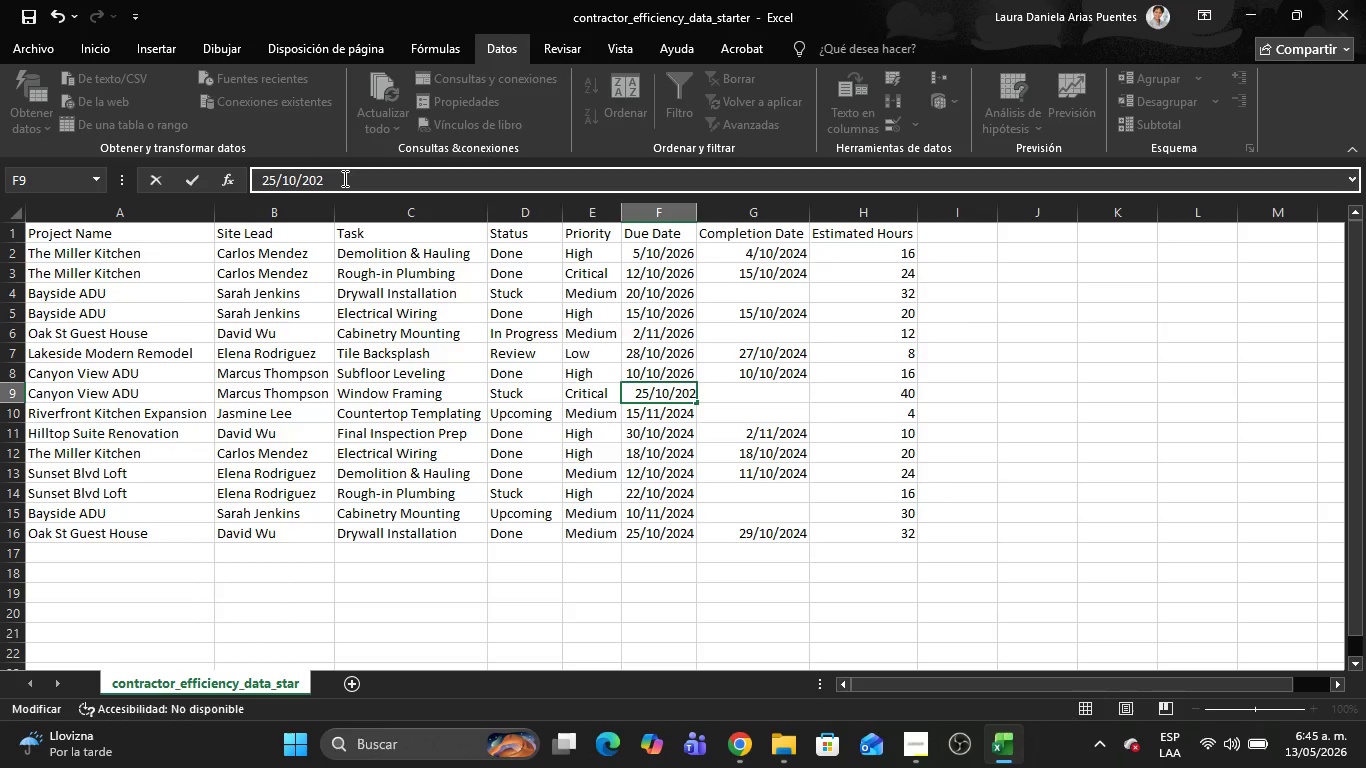 
key(6)
 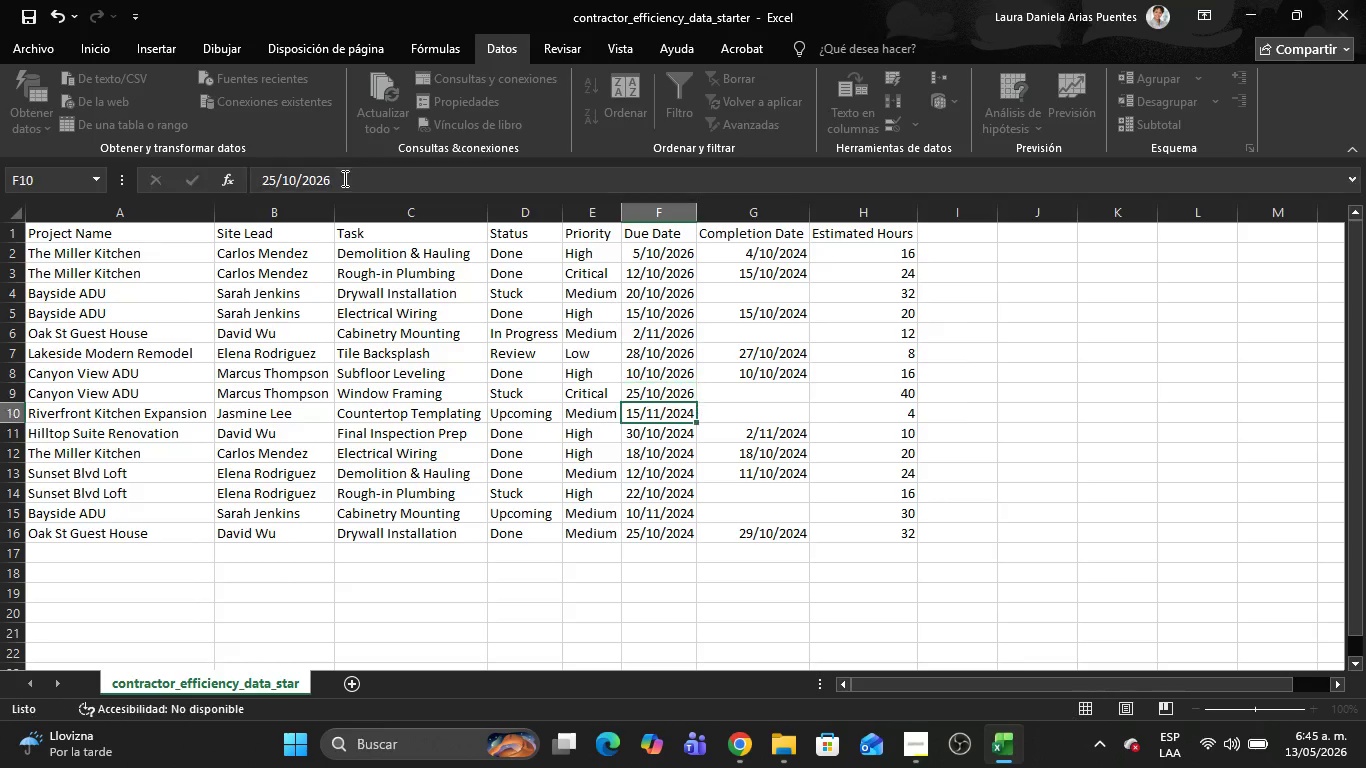 
key(Enter)
 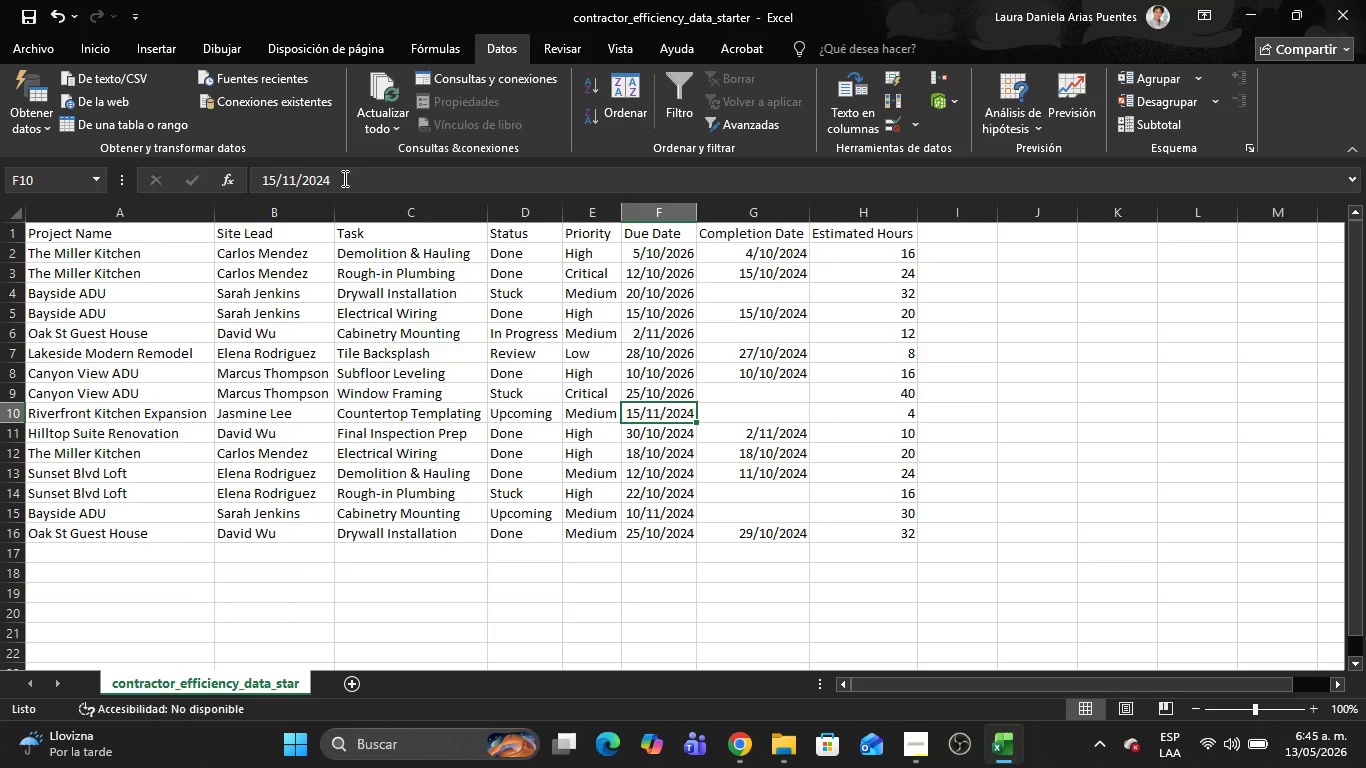 
left_click([343, 178])
 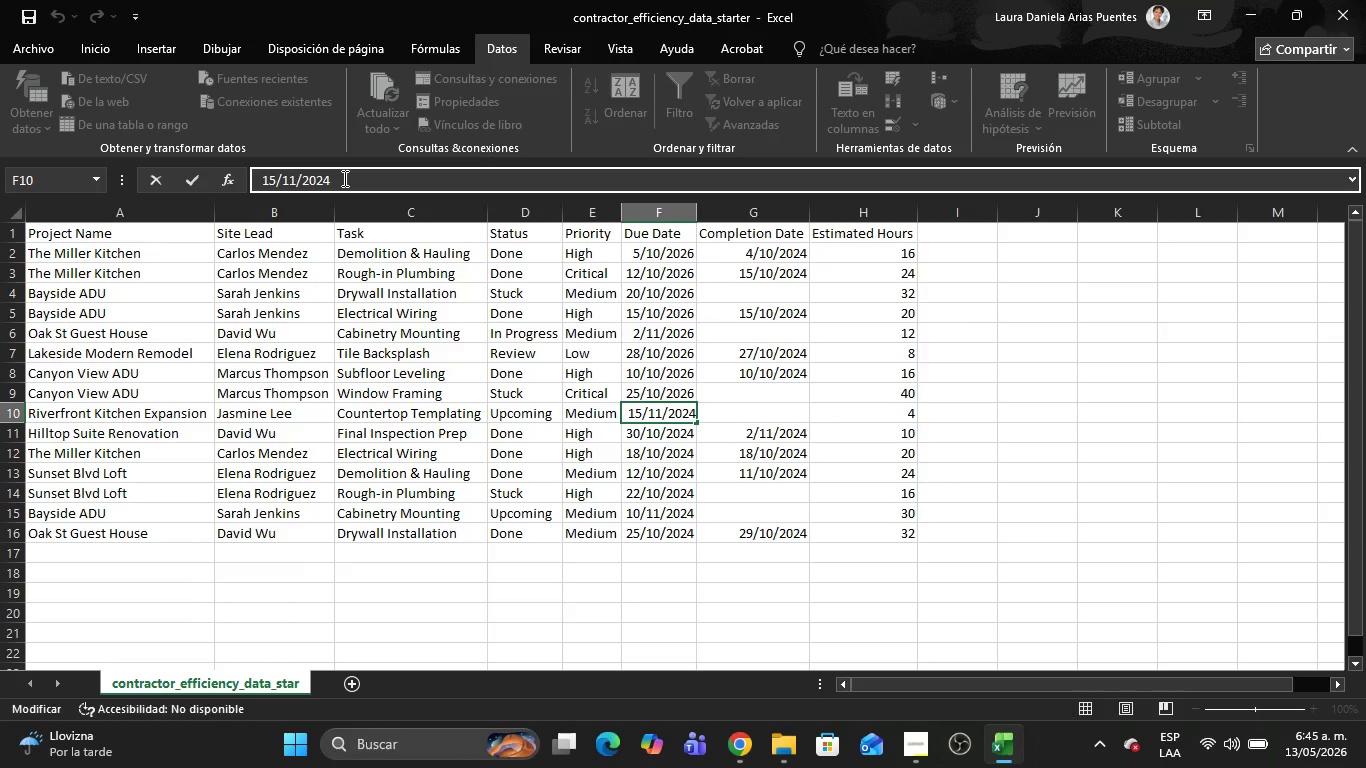 
key(Backspace)
 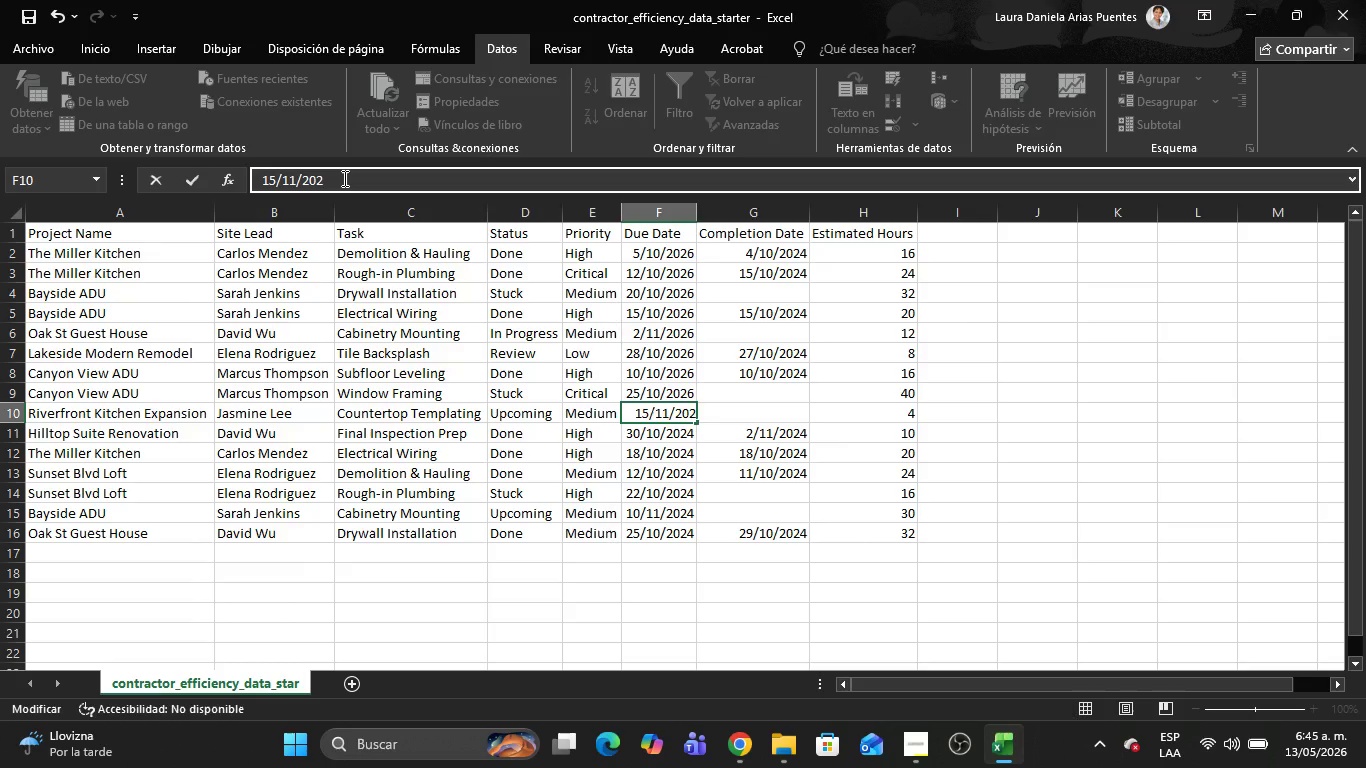 
key(6)
 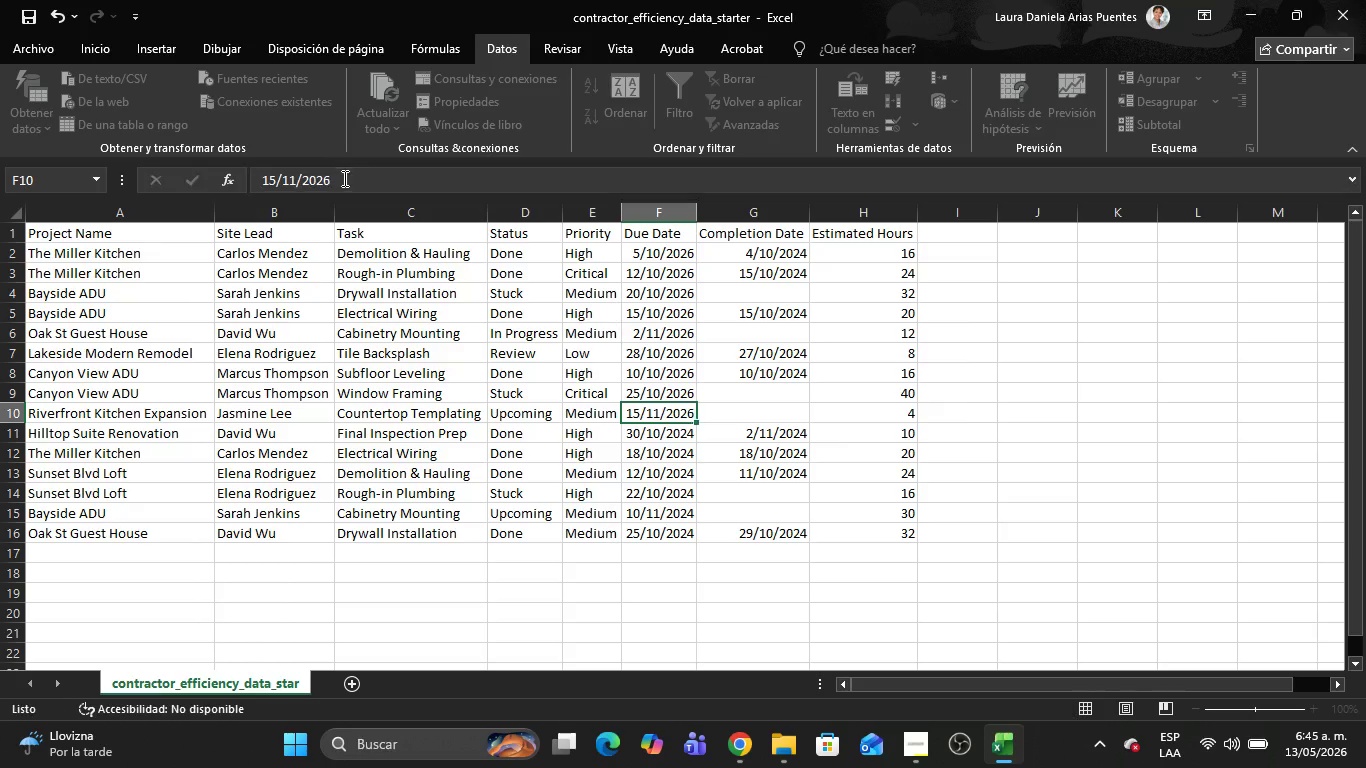 
key(Enter)
 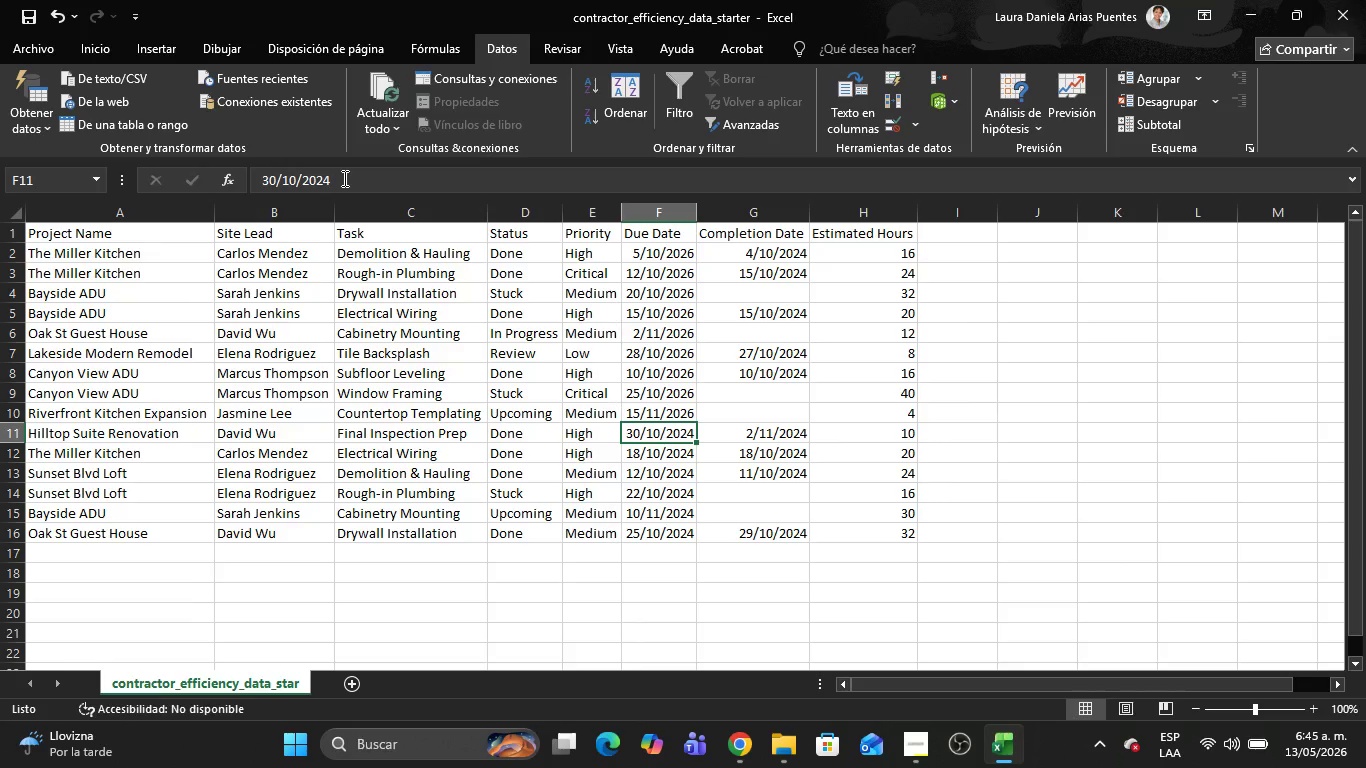 
left_click([343, 178])
 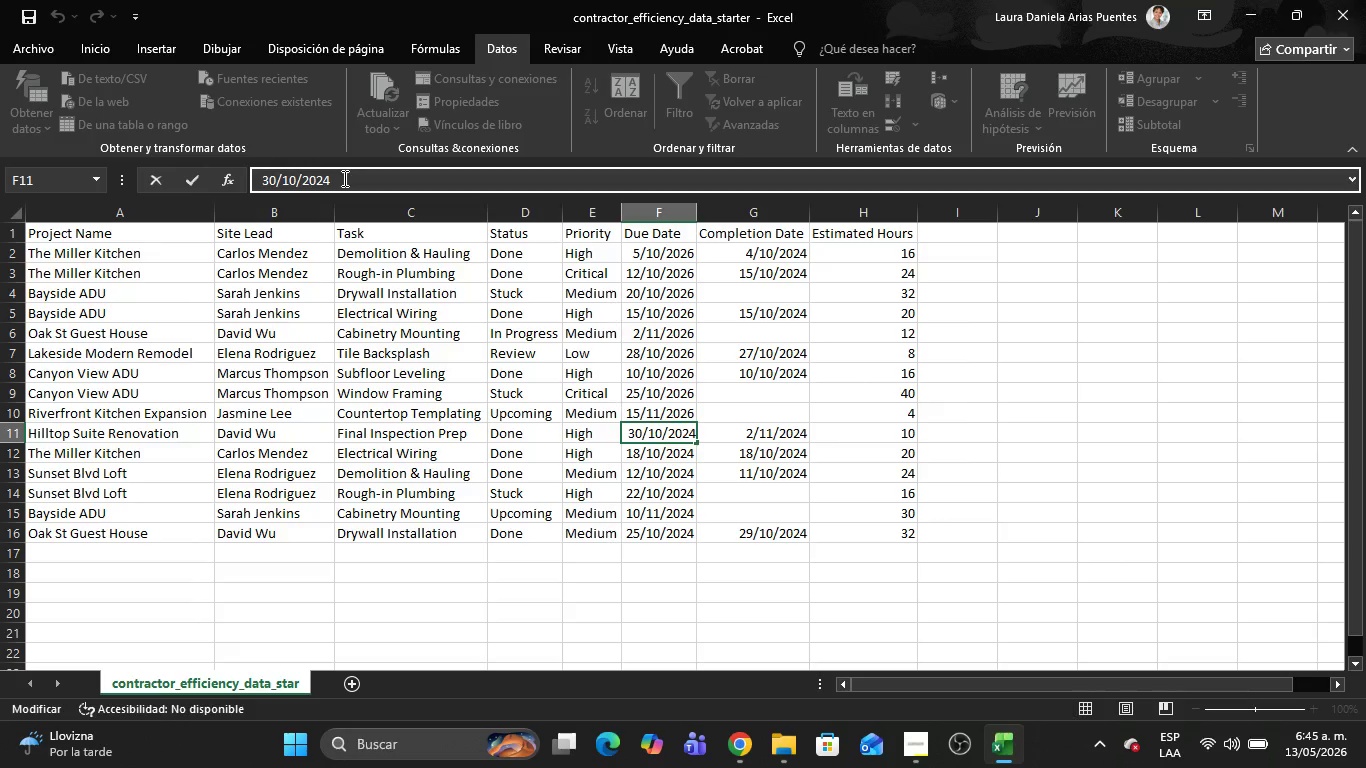 
key(Backspace)
 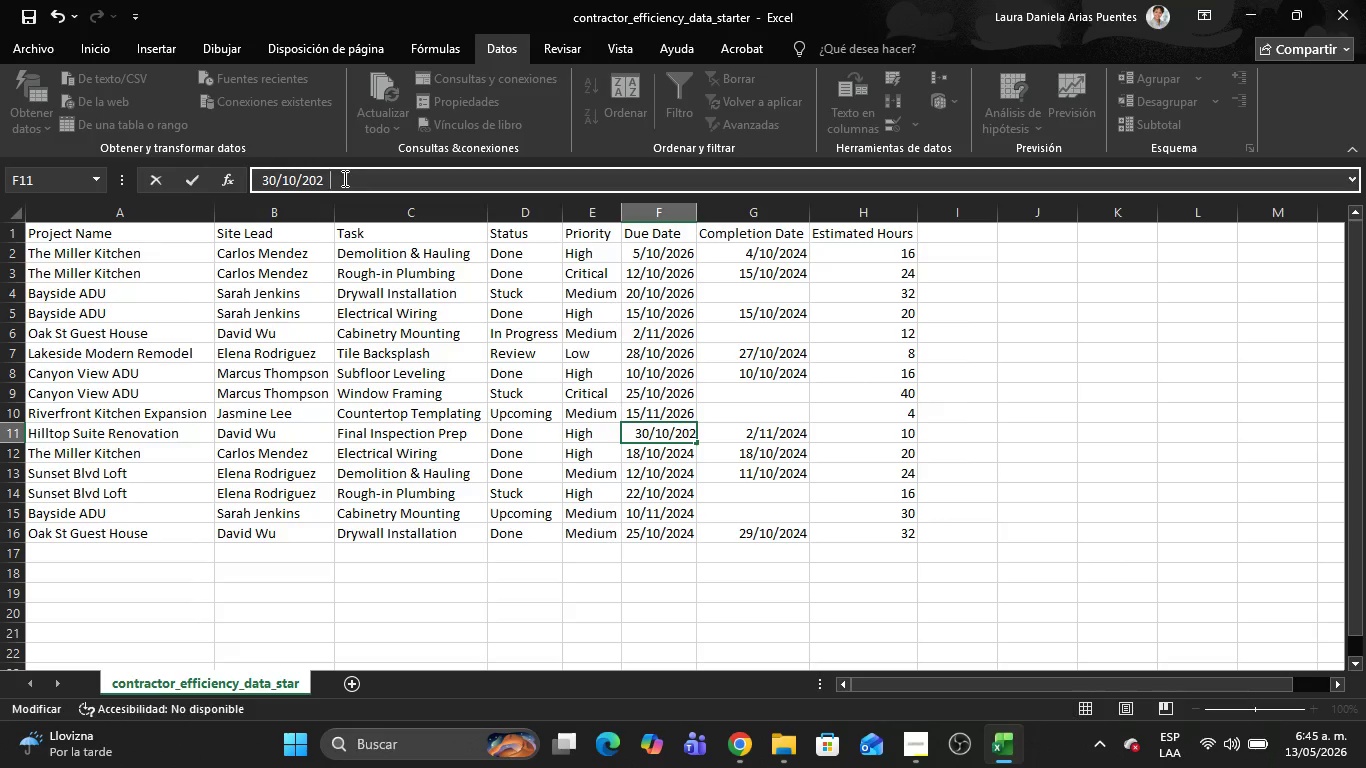 
key(6)
 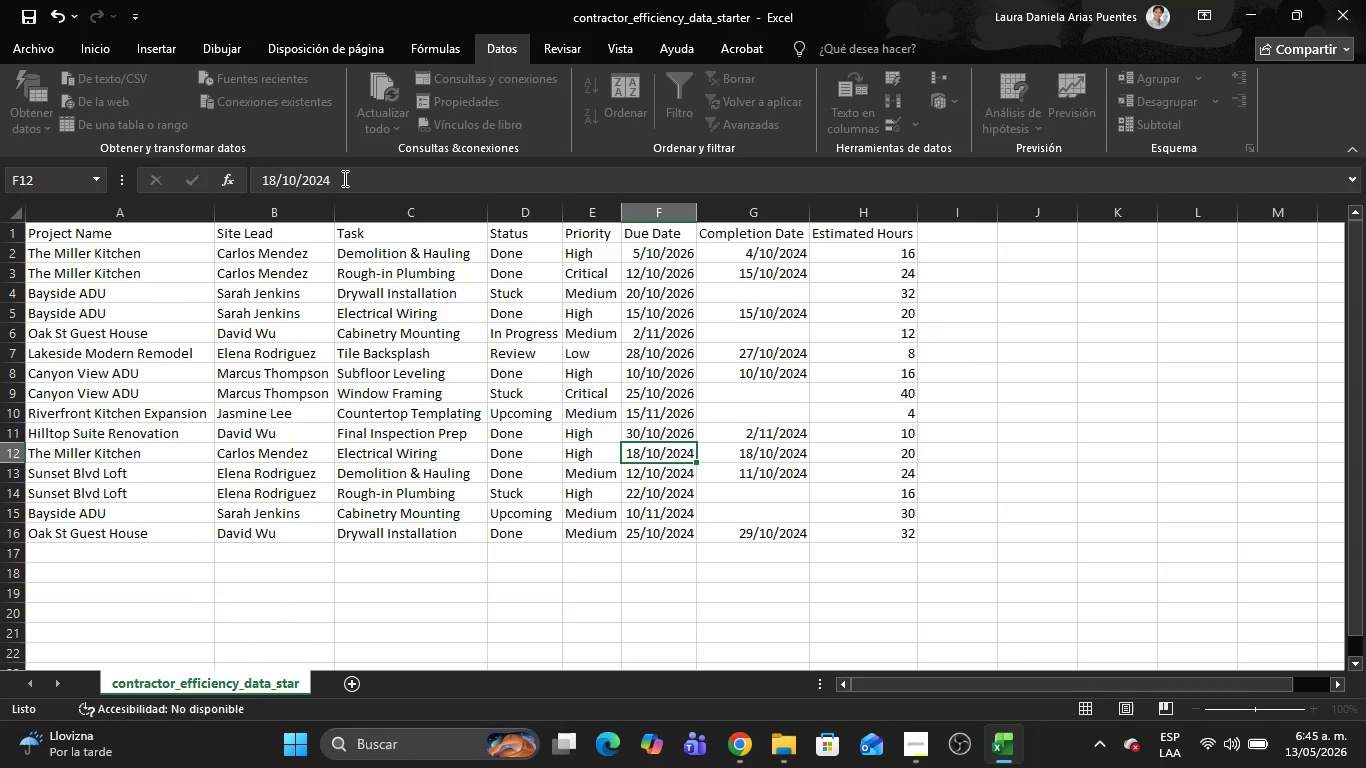 
key(Enter)
 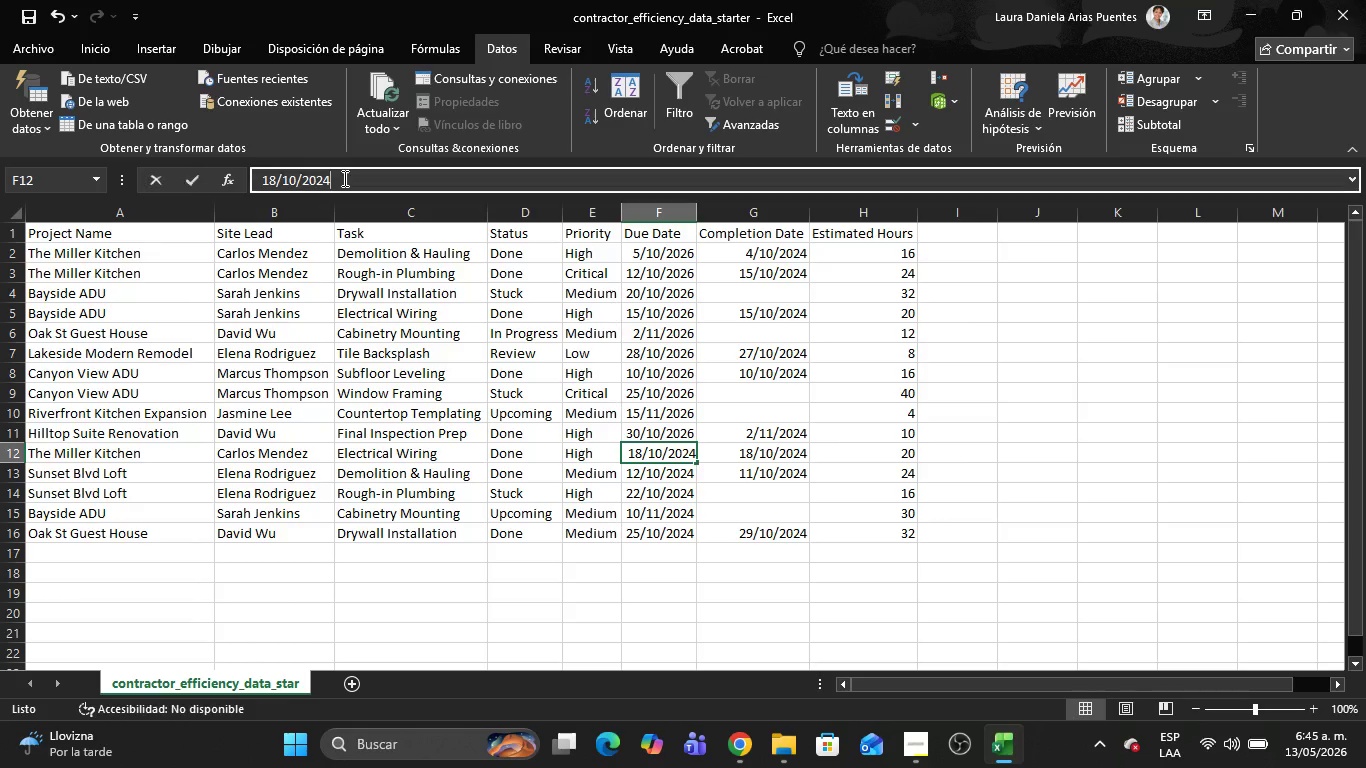 
left_click([343, 178])
 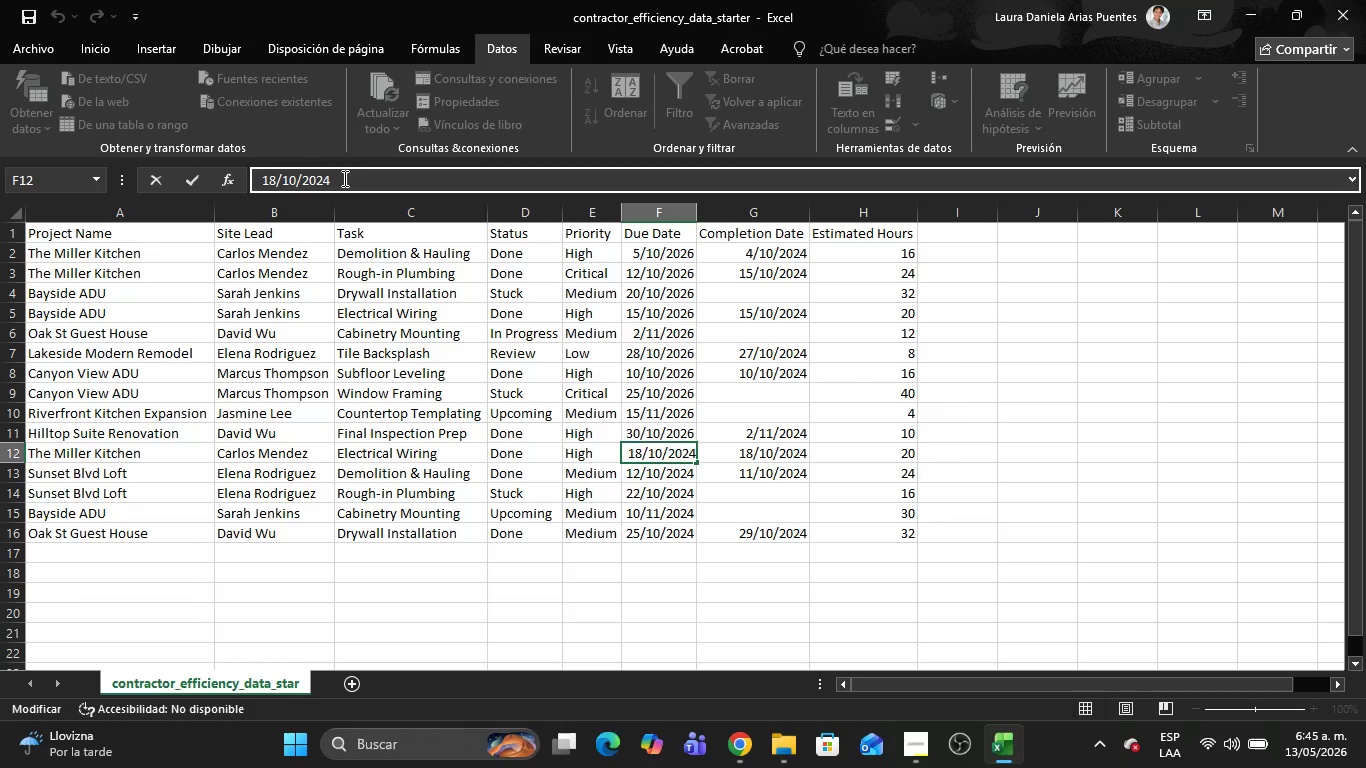 
key(Backspace)
 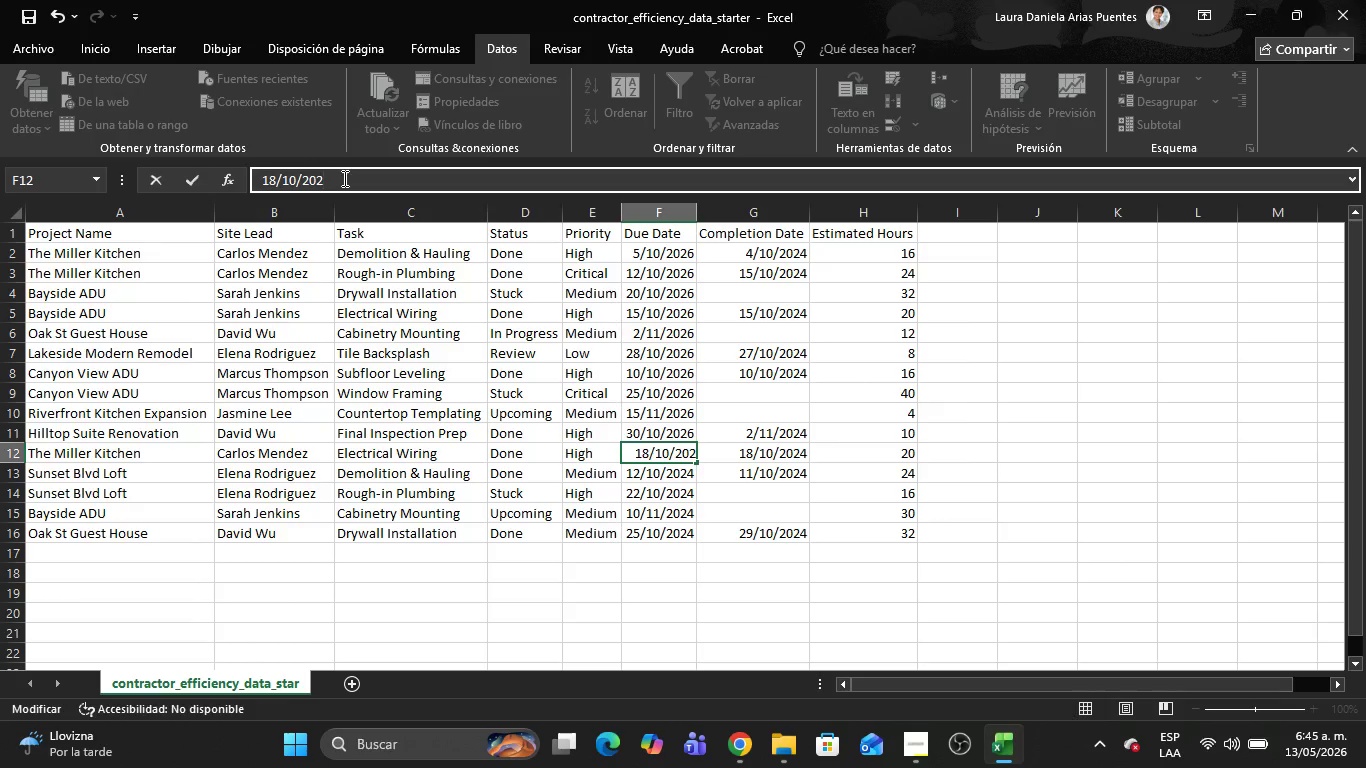 
key(6)
 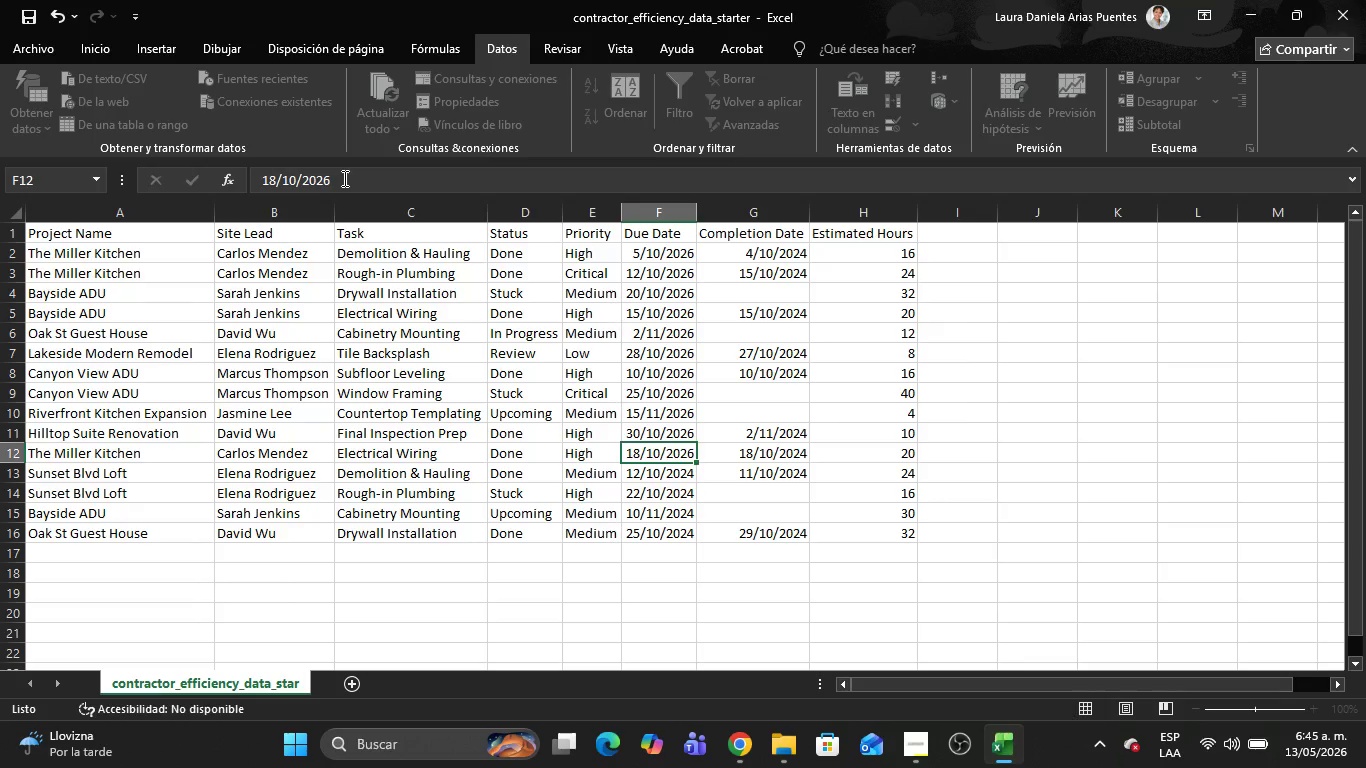 
key(Enter)
 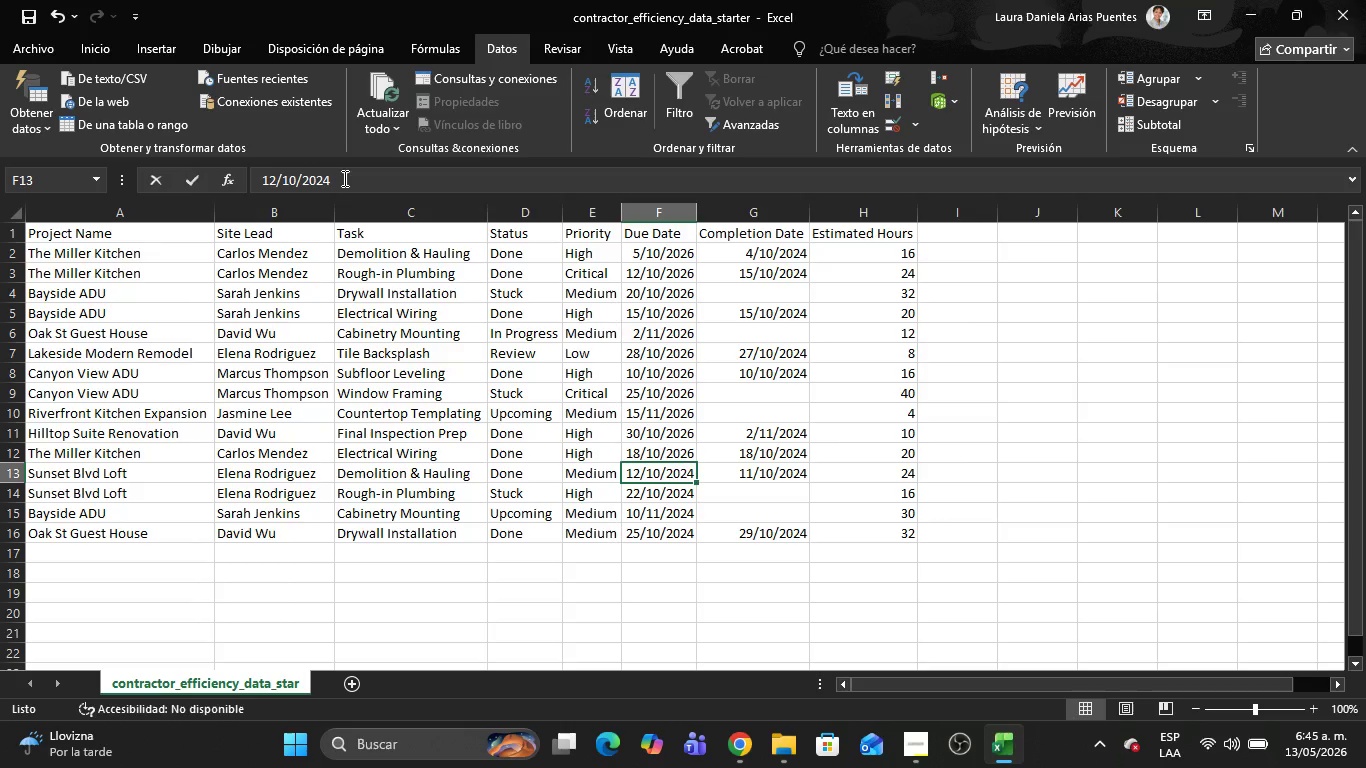 
left_click([343, 178])
 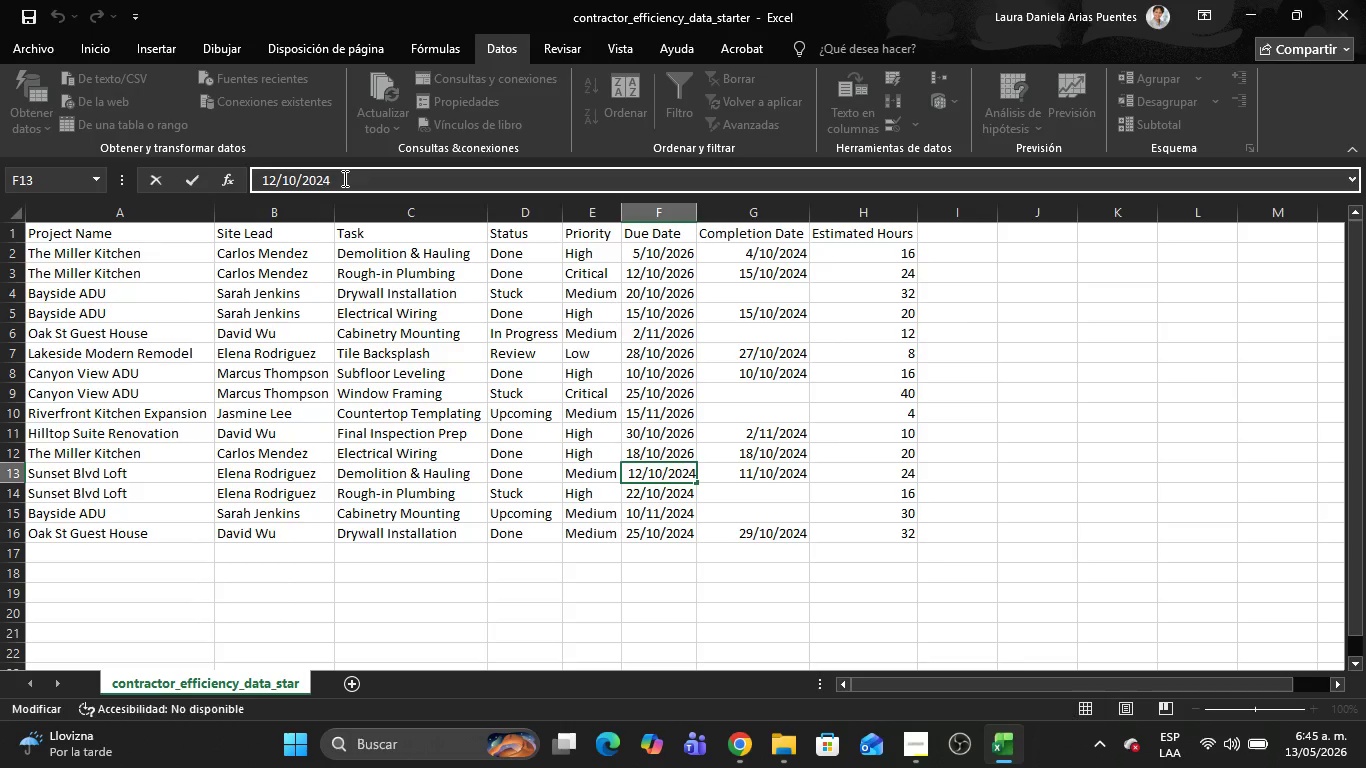 
key(Backspace)
 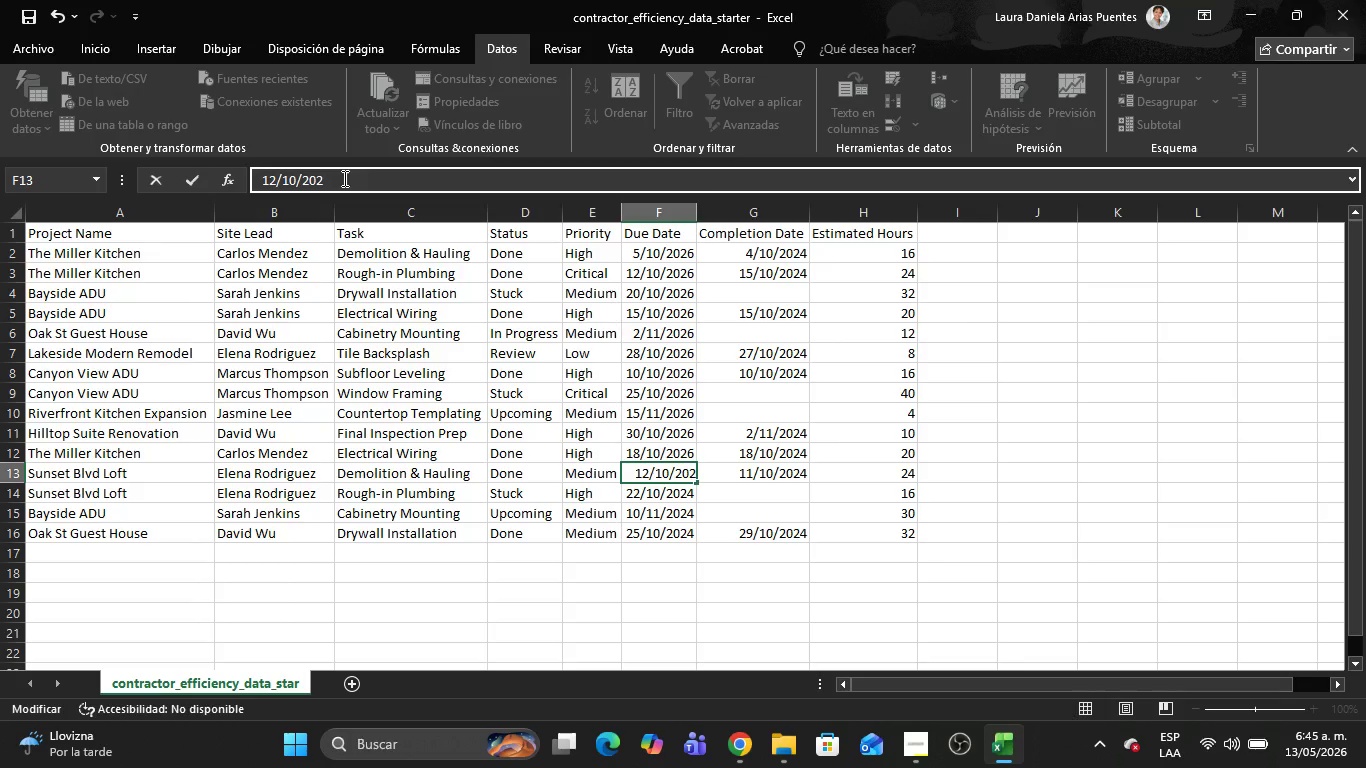 
key(6)
 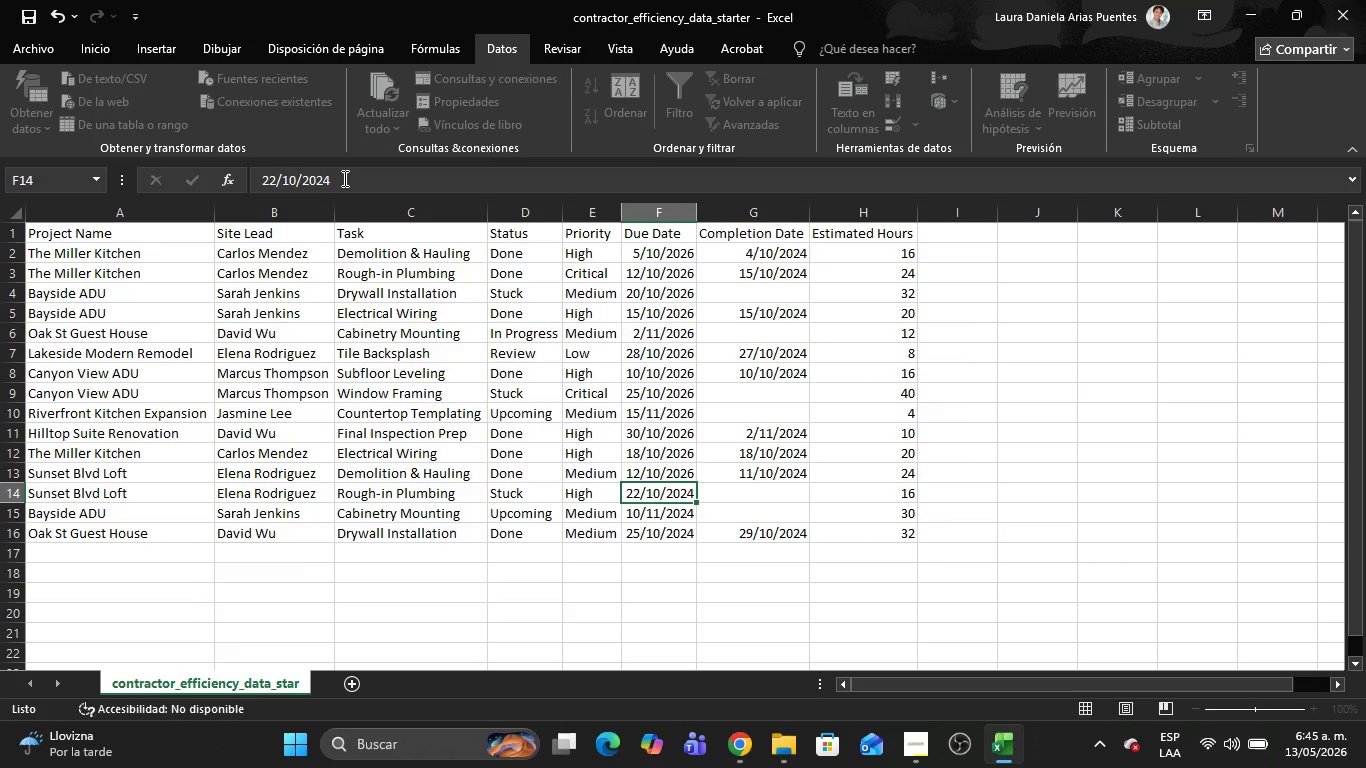 
key(Enter)
 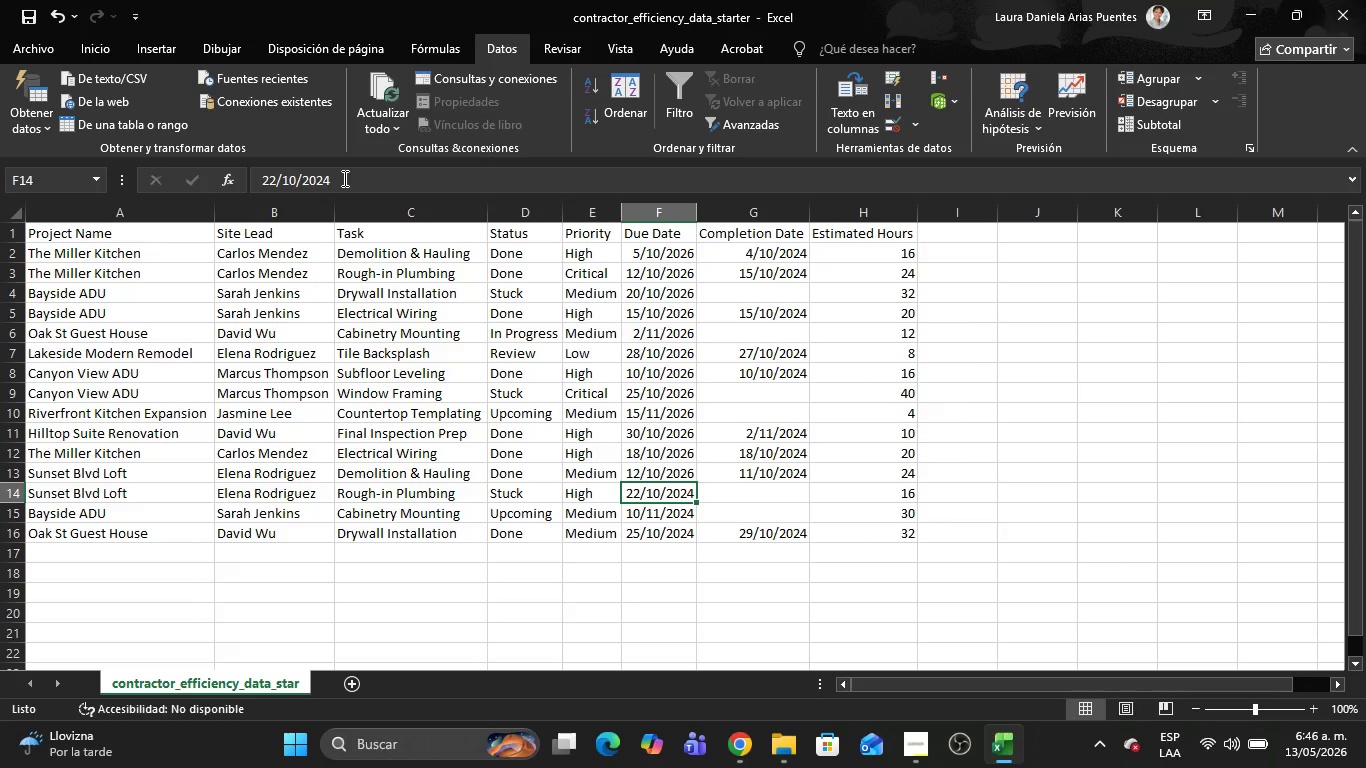 
left_click([343, 178])
 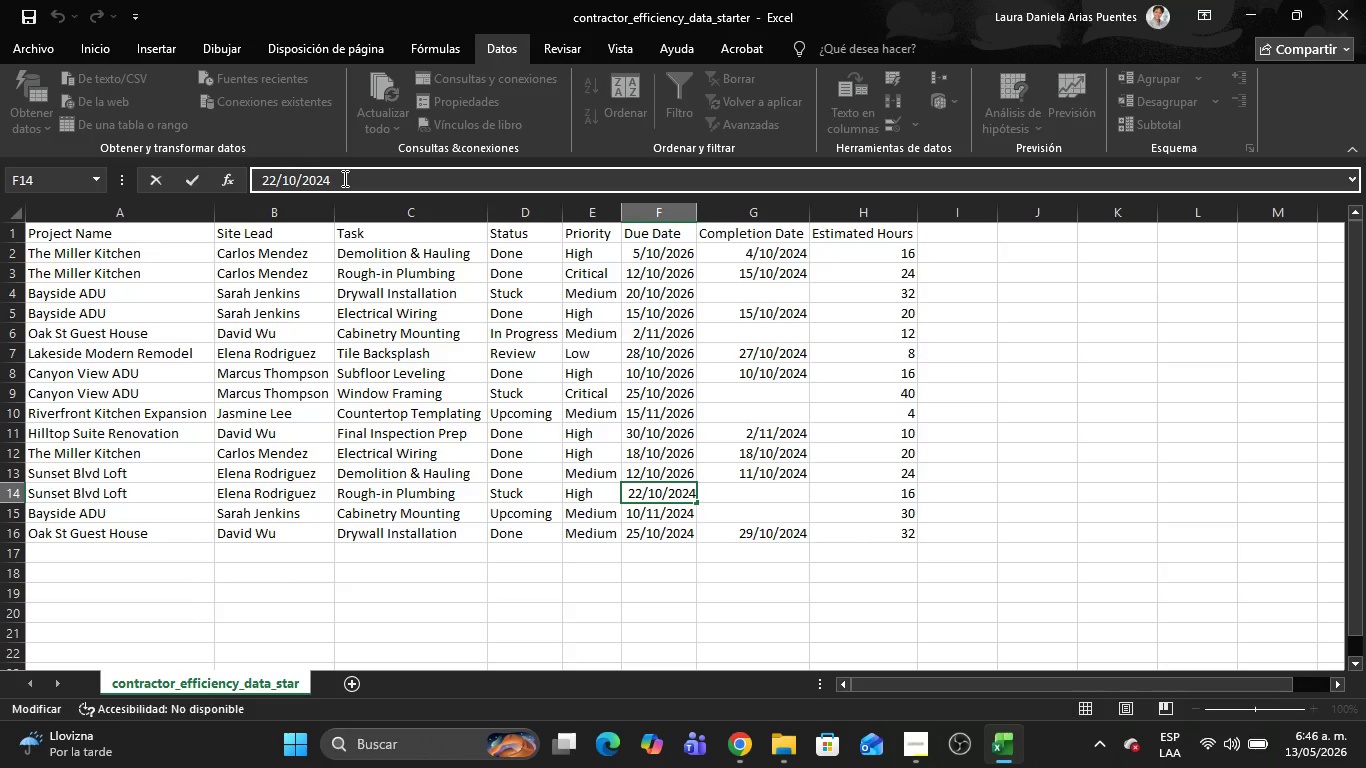 
key(Backspace)
 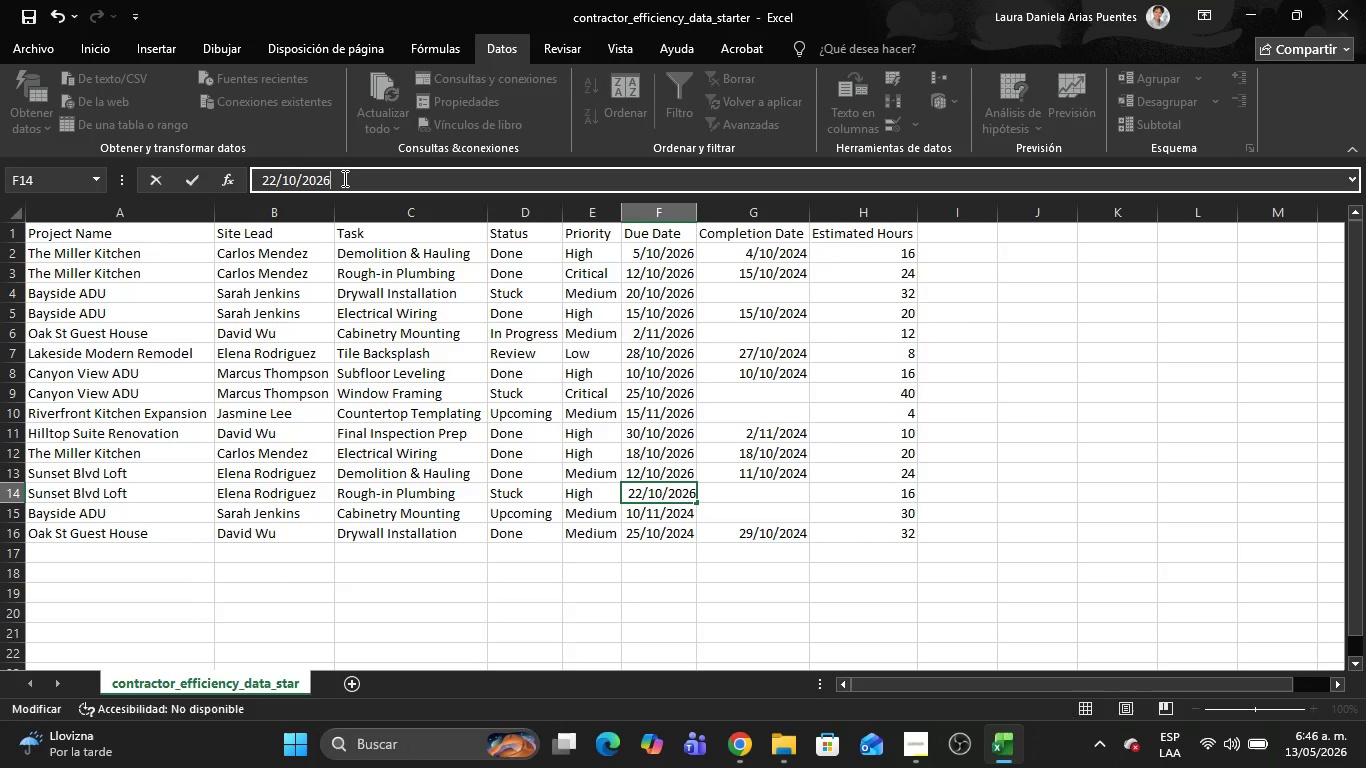 
key(6)
 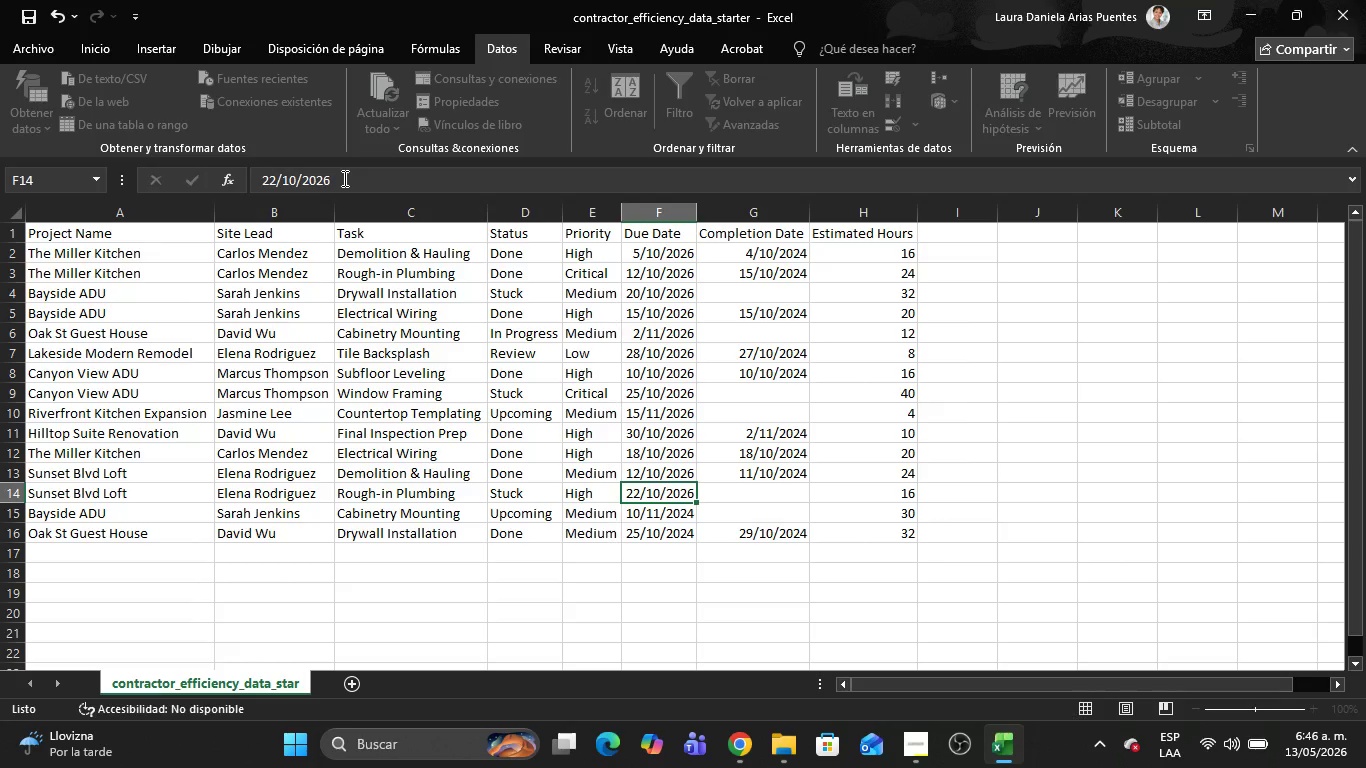 
key(Enter)
 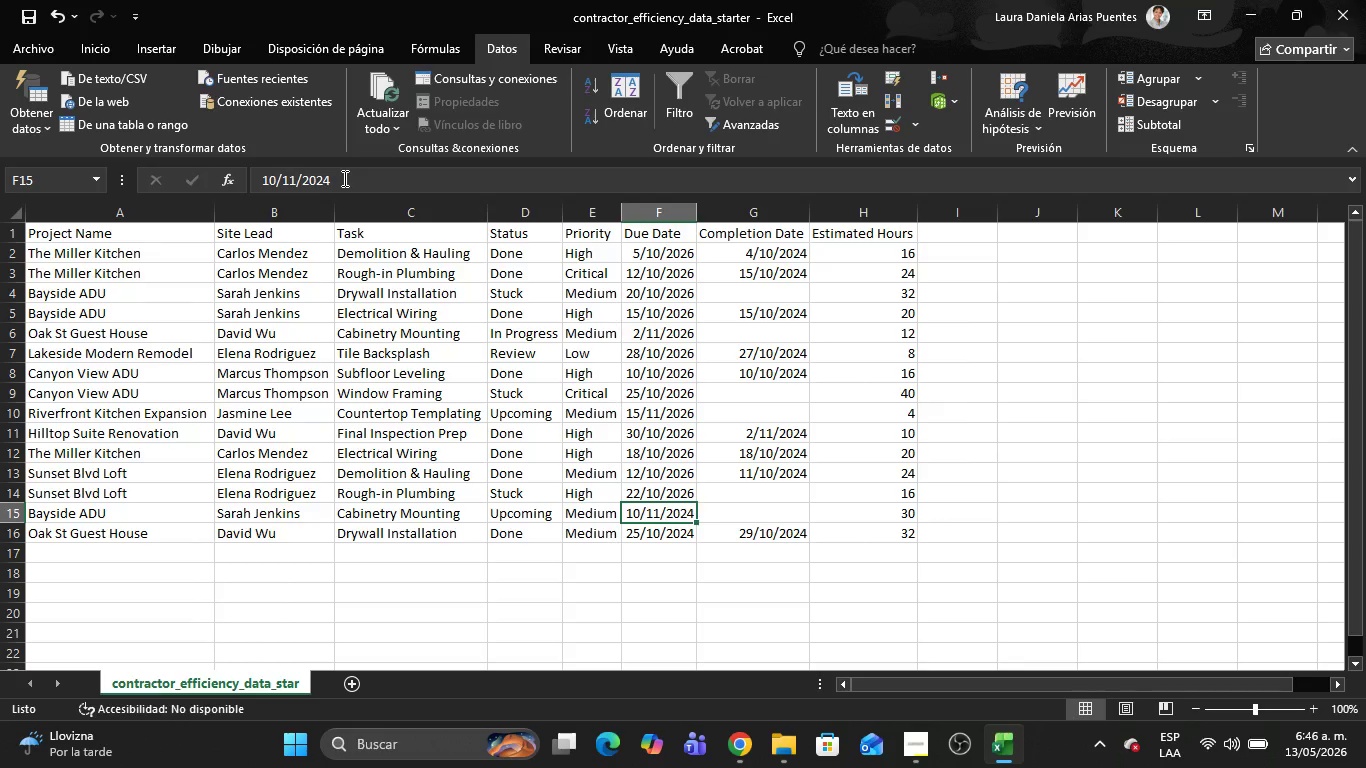 
left_click([343, 178])
 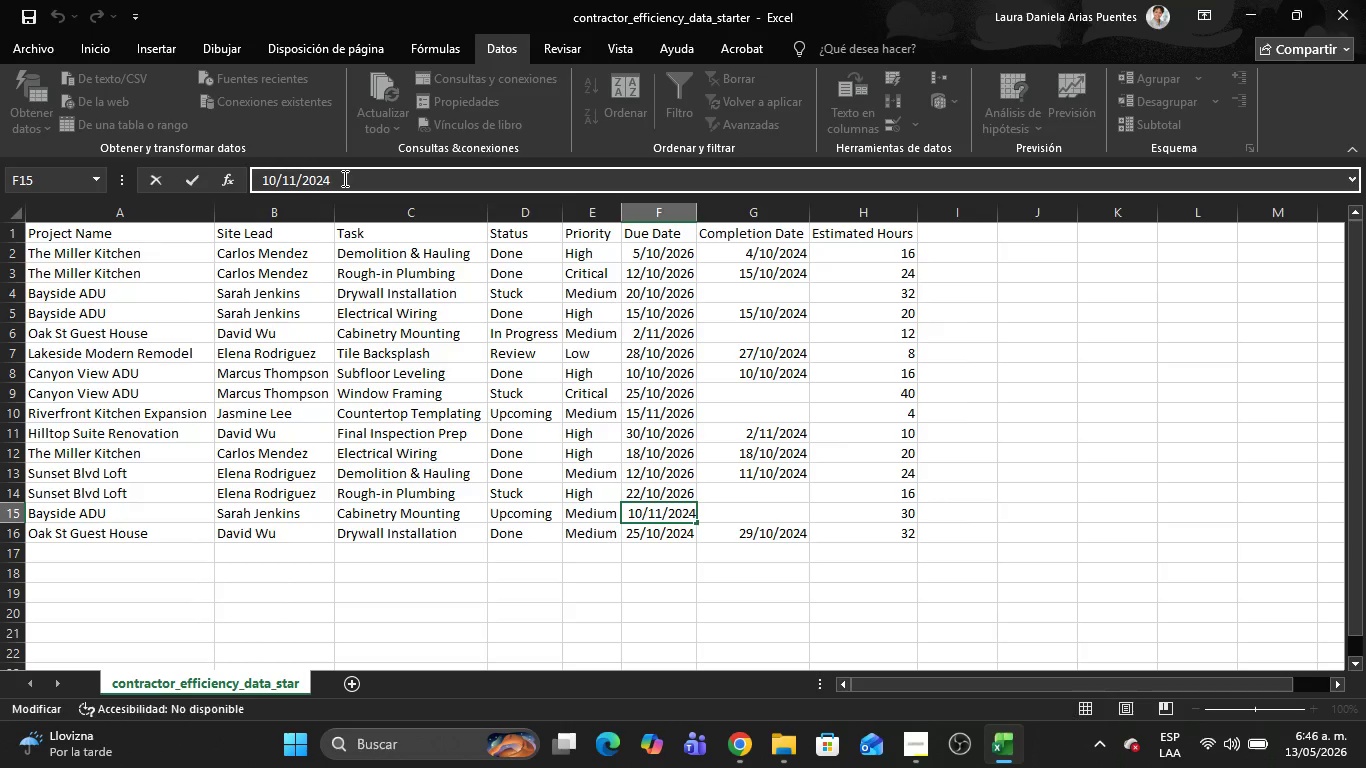 
key(Backspace)
 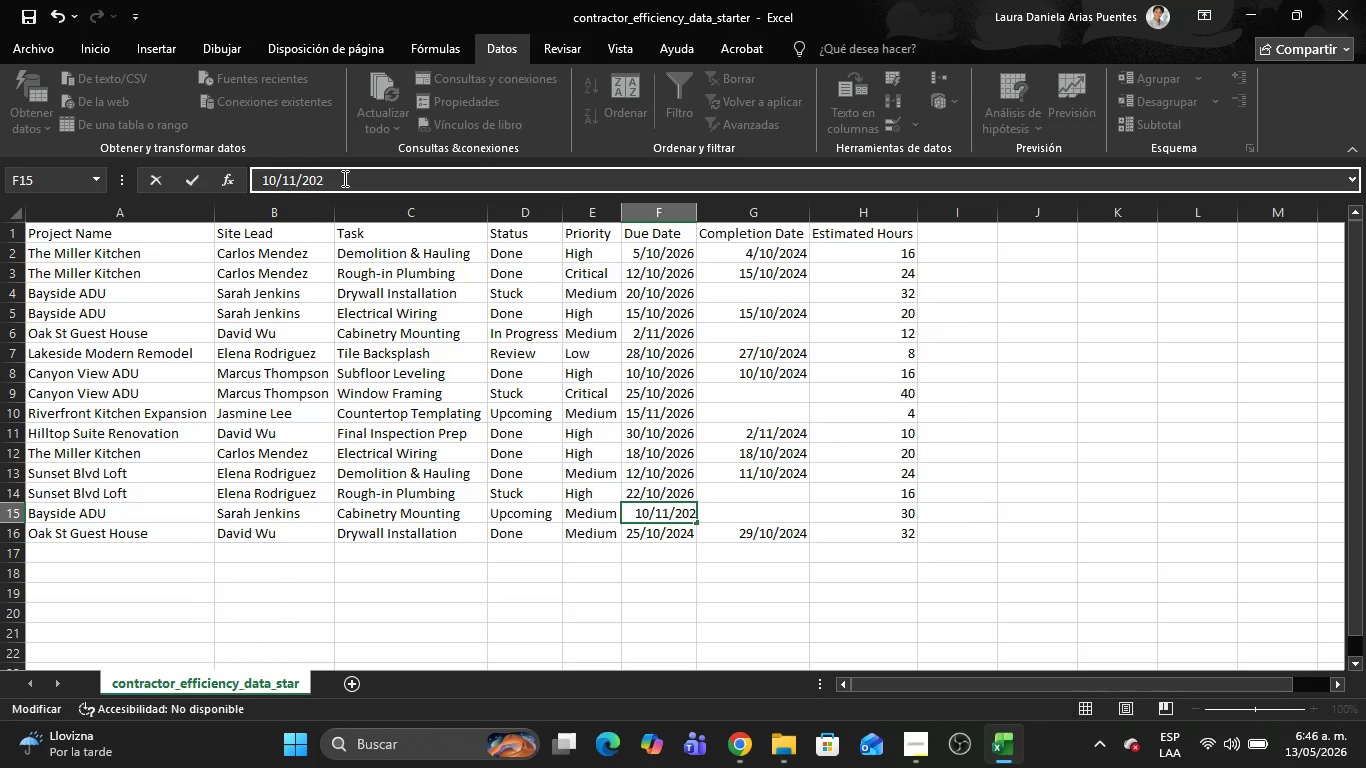 
key(6)
 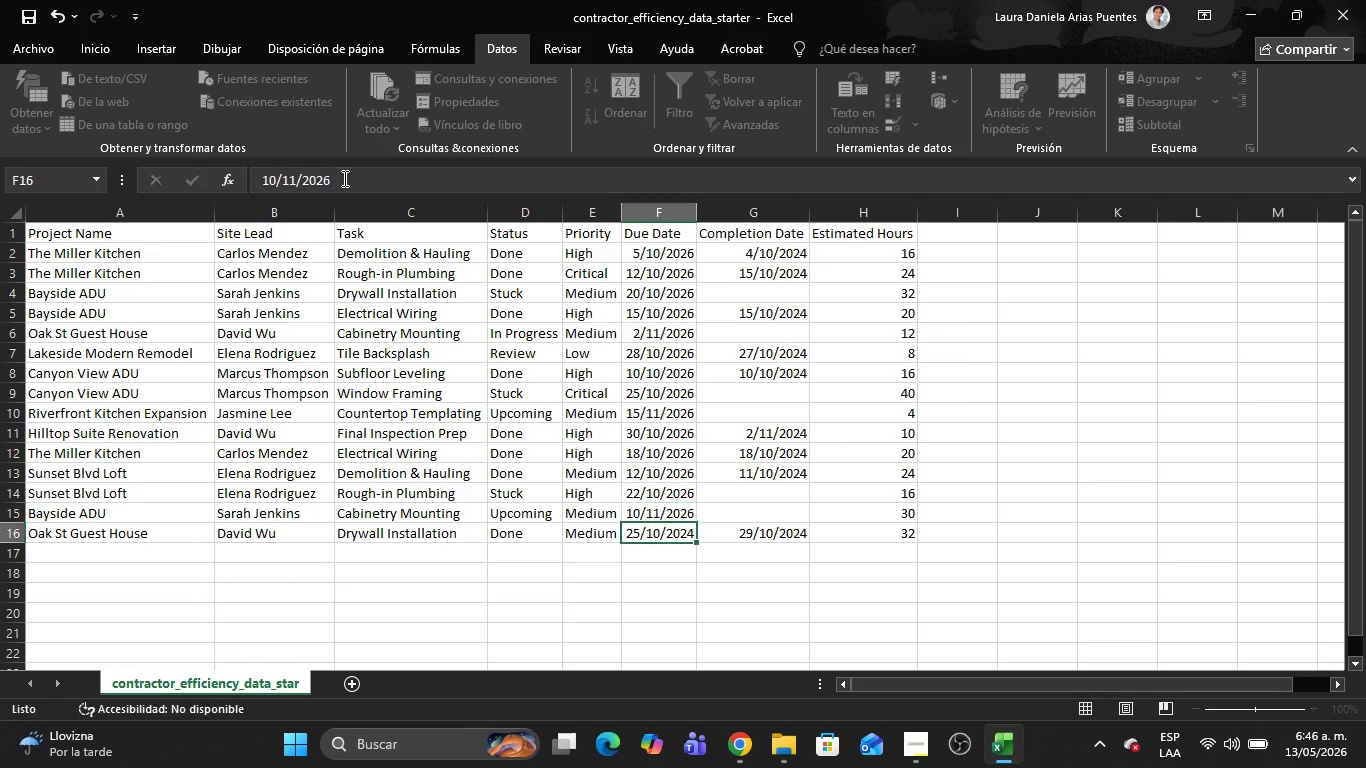 
key(Enter)
 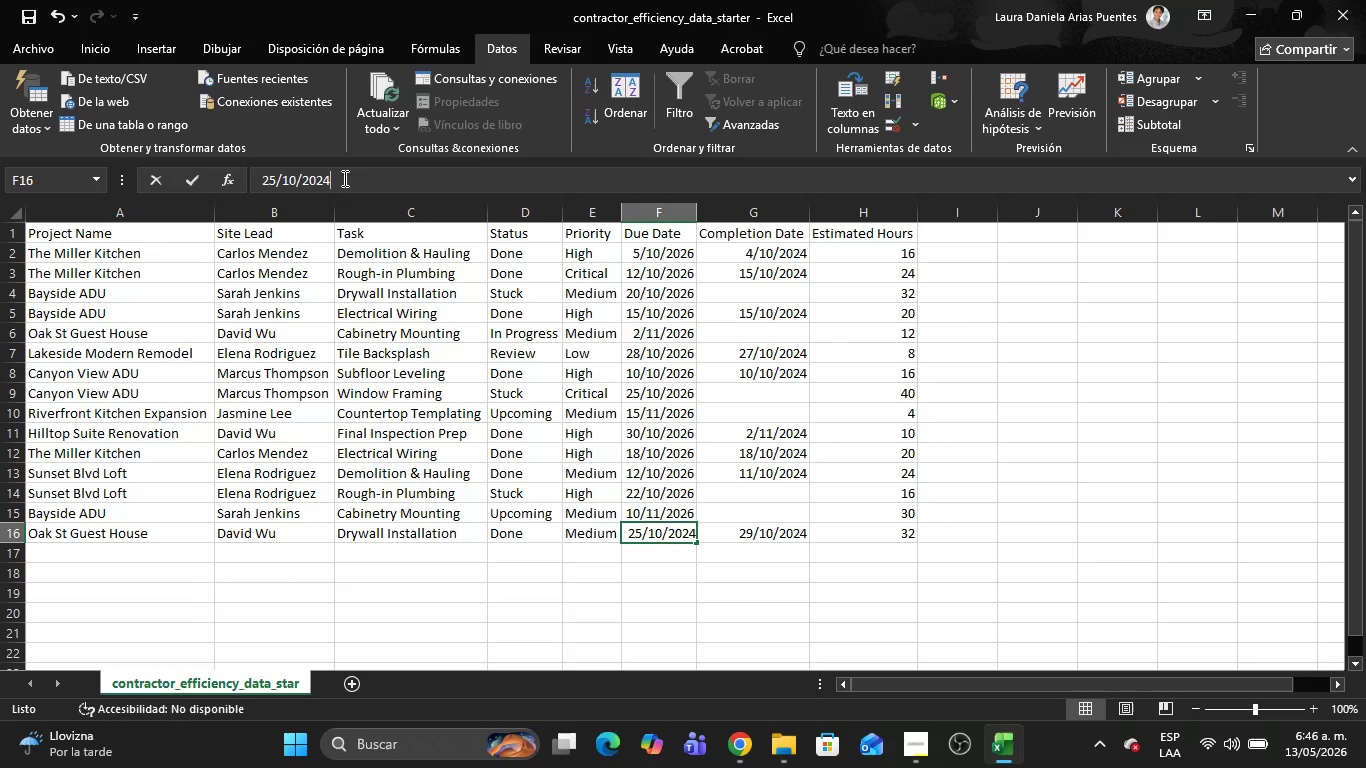 
left_click([343, 178])
 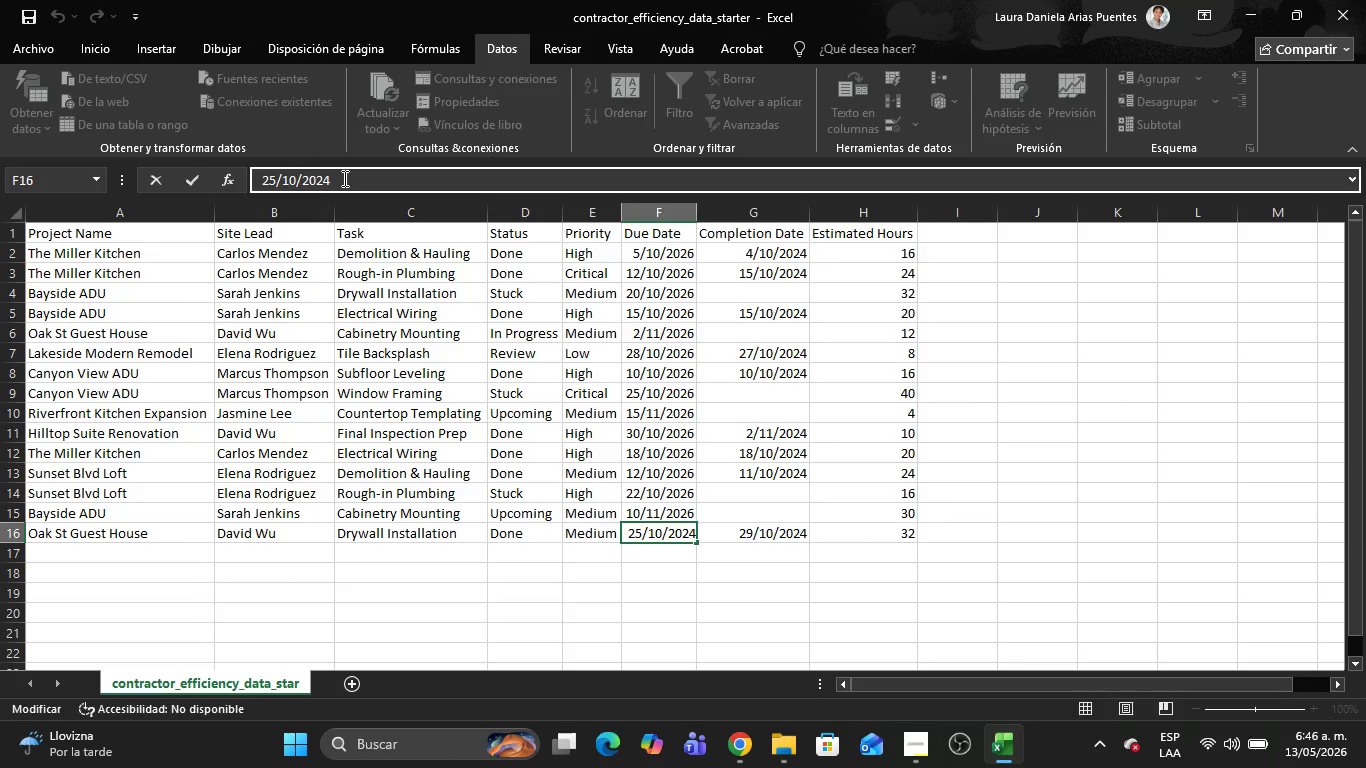 
key(Backspace)
 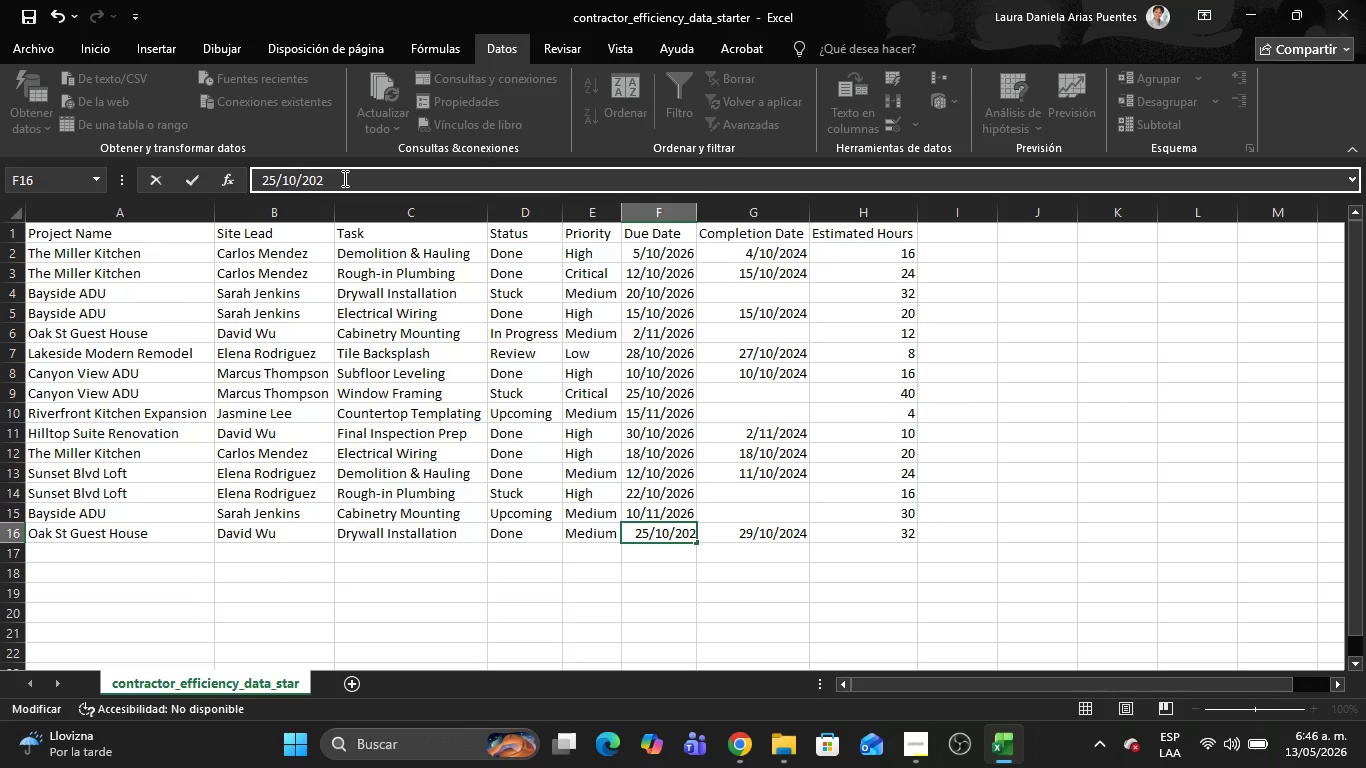 
key(6)
 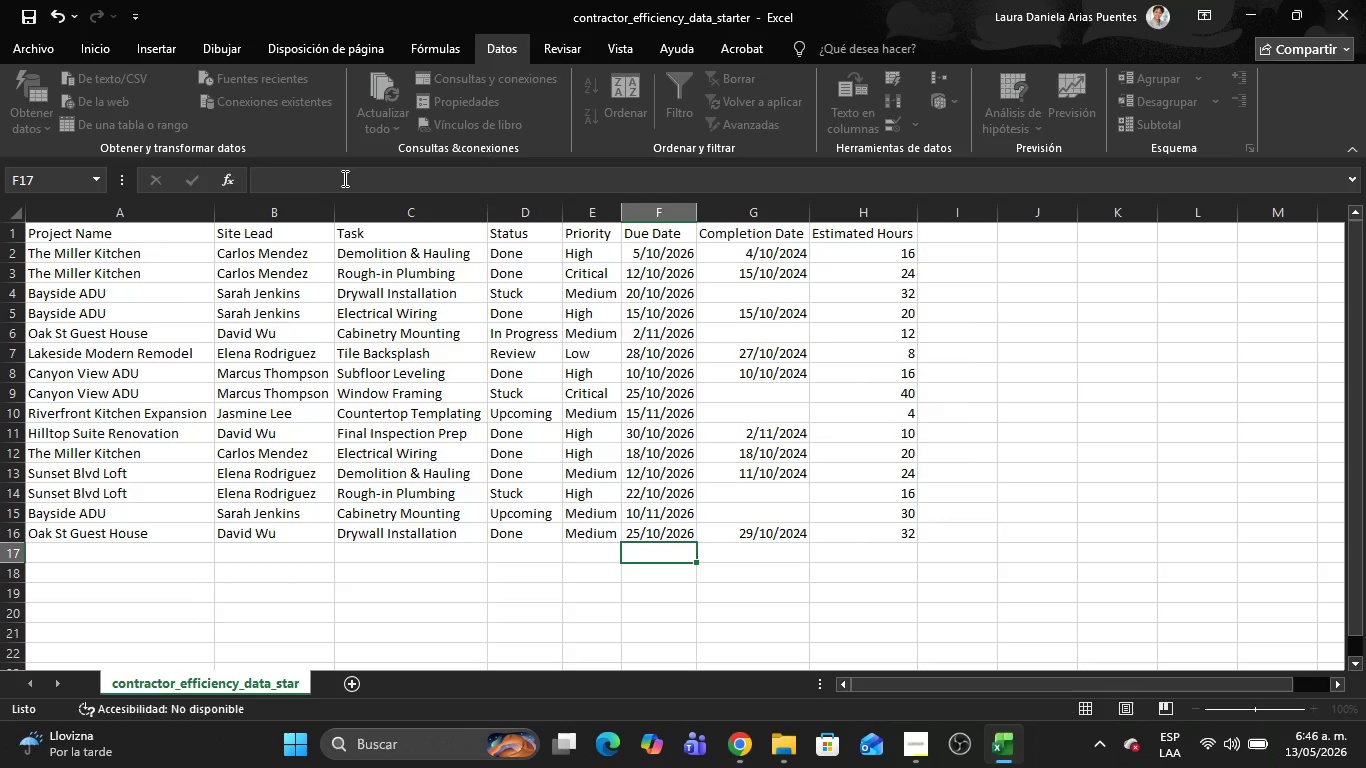 
key(Enter)
 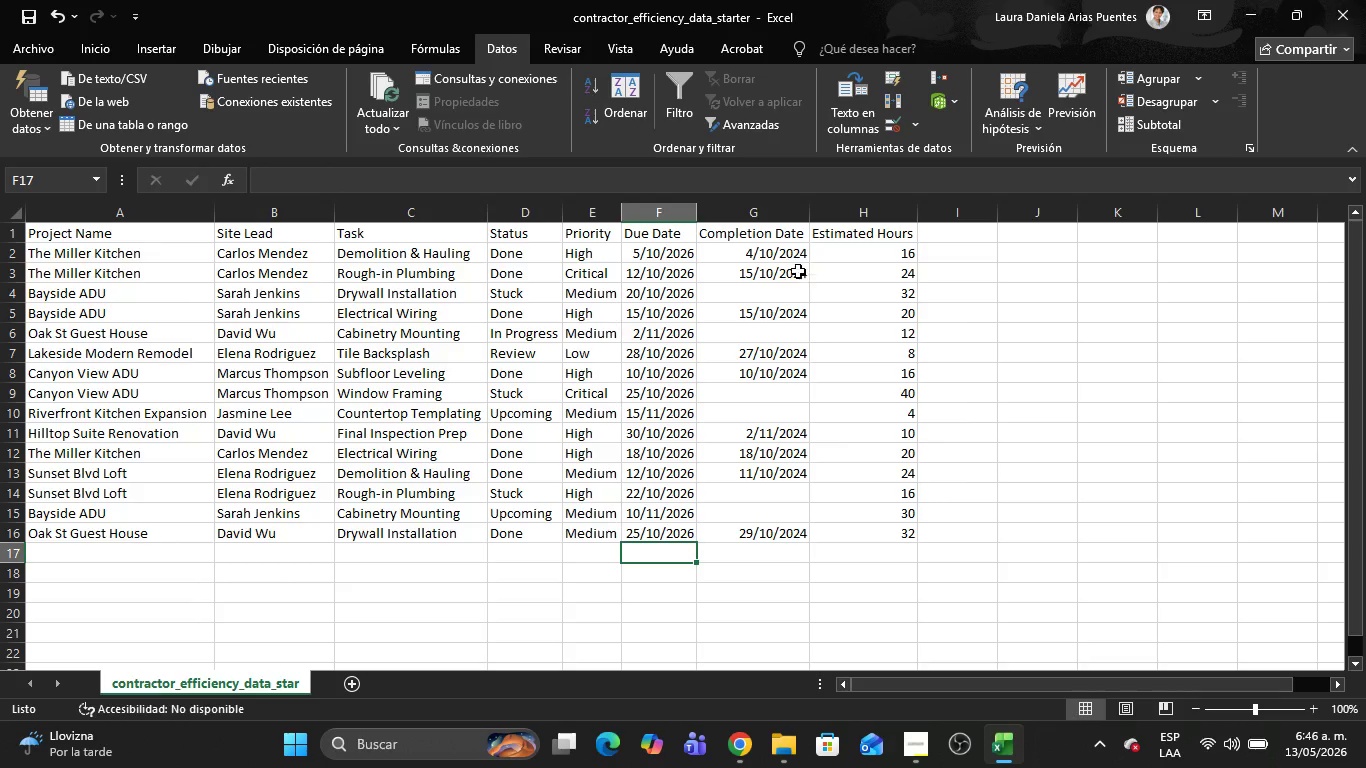 
left_click([786, 259])
 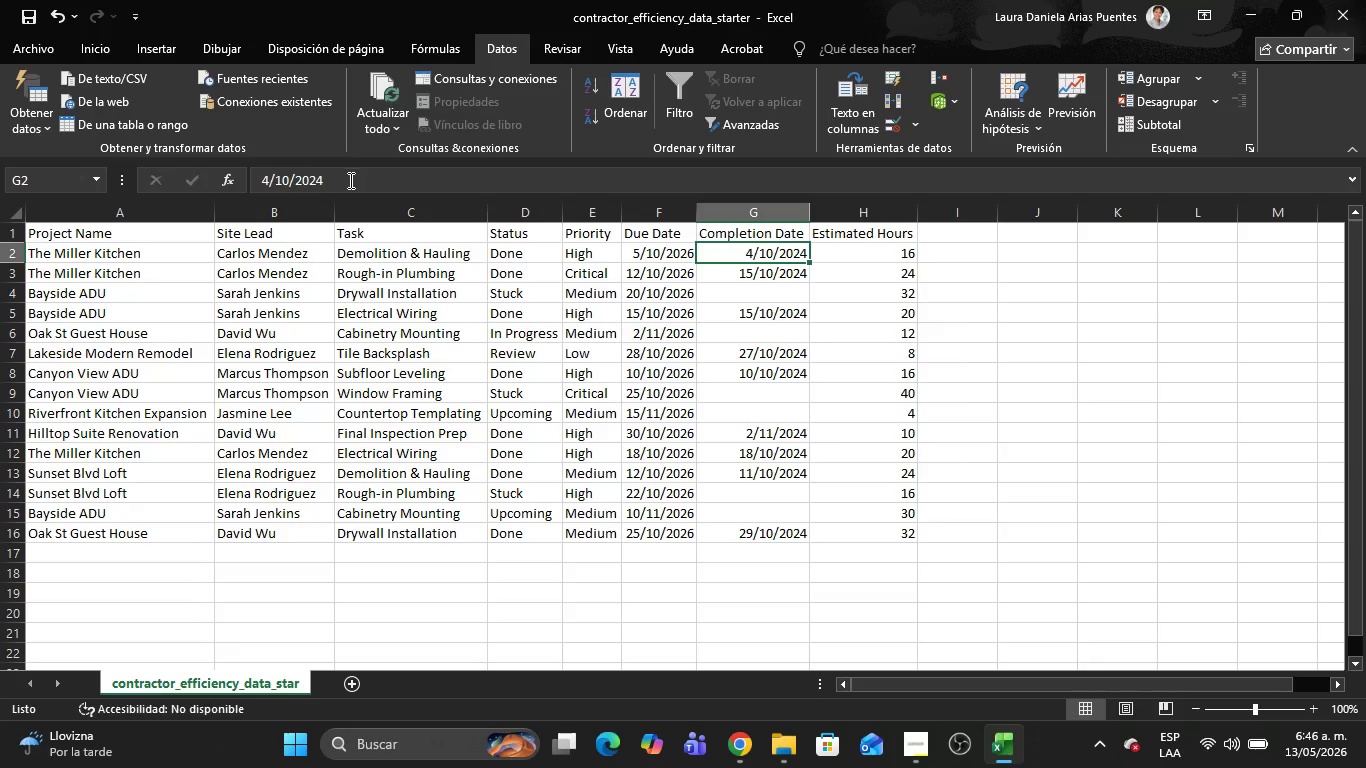 
left_click([349, 180])
 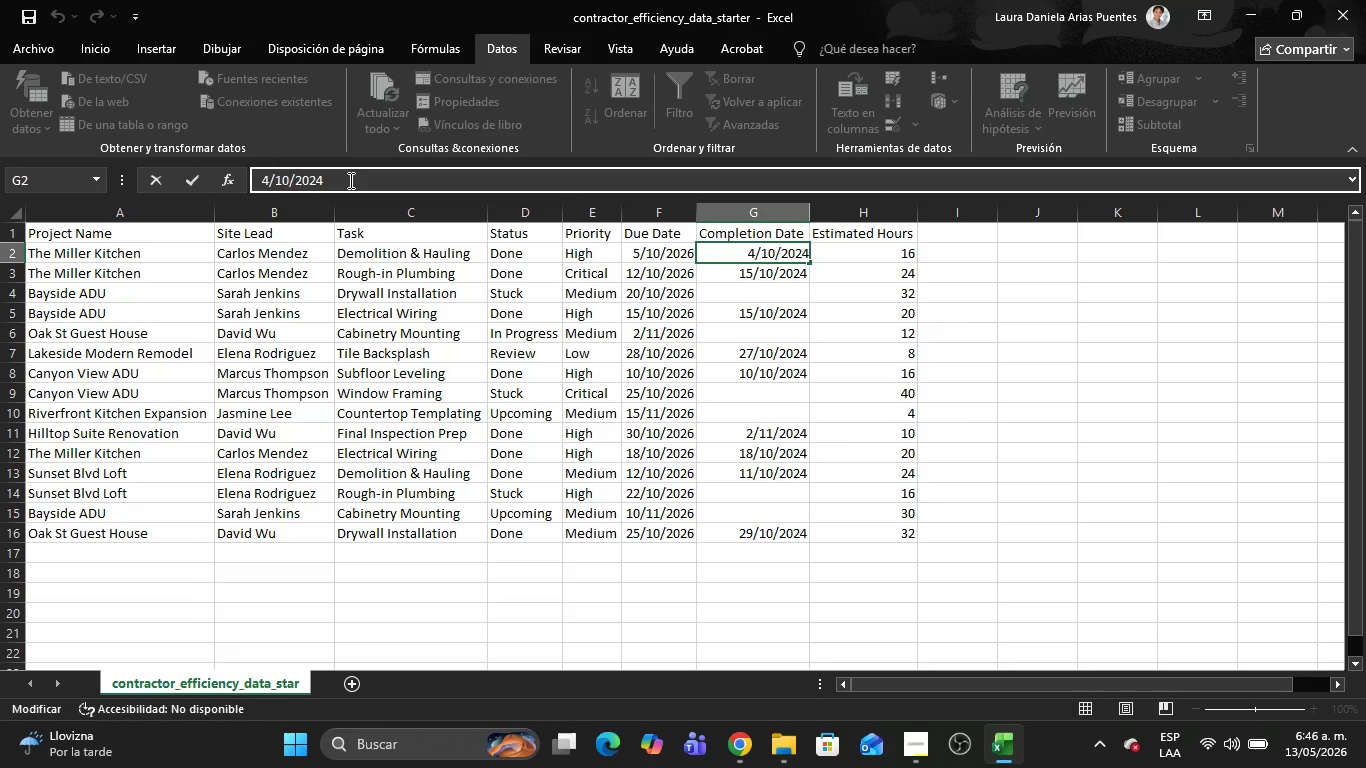 
key(Backspace)
 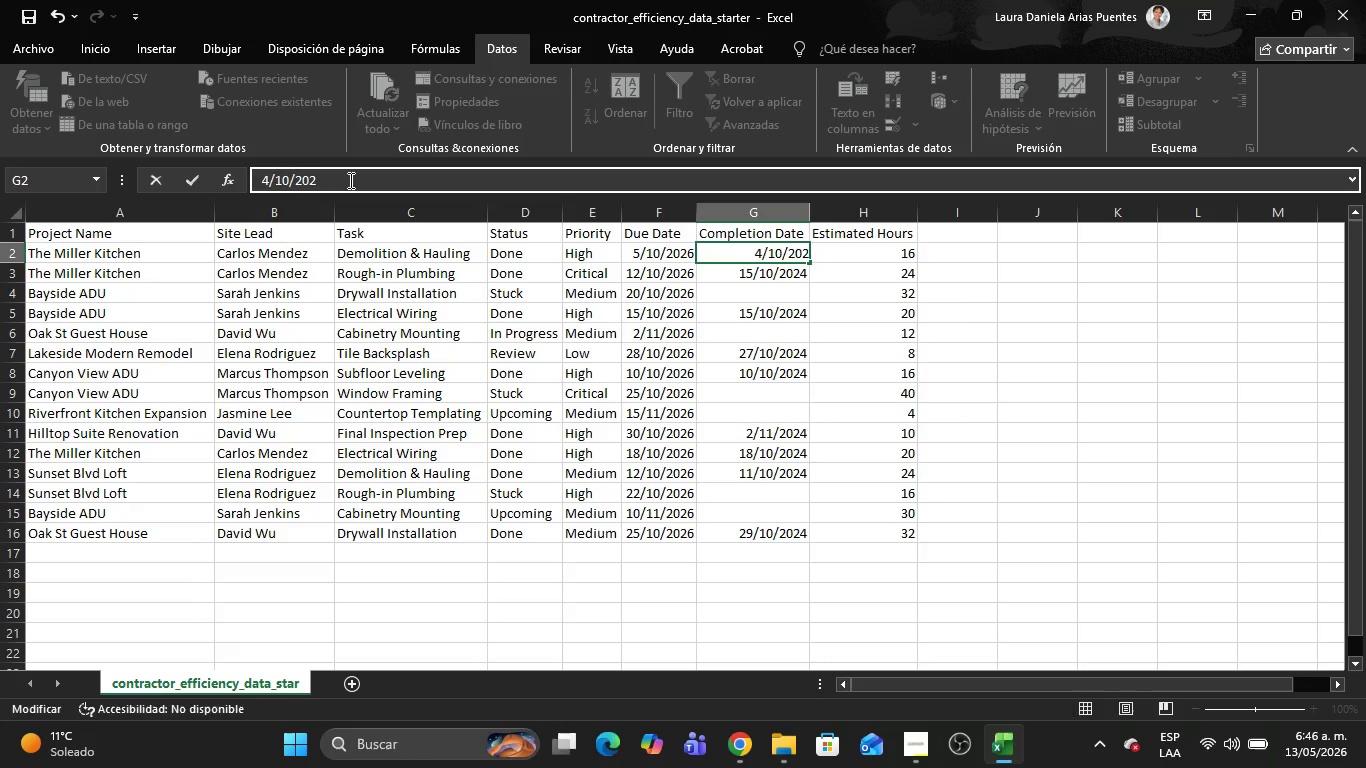 
key(6)
 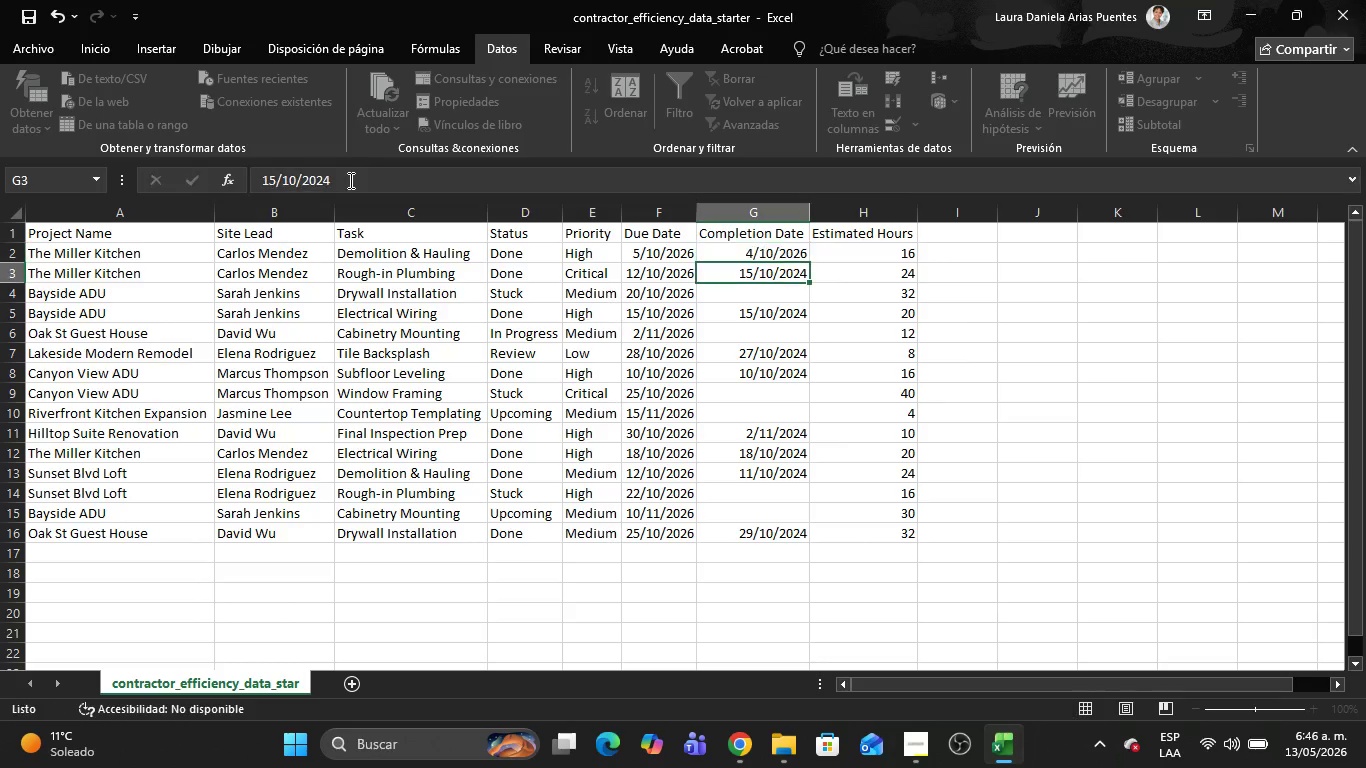 
key(Enter)
 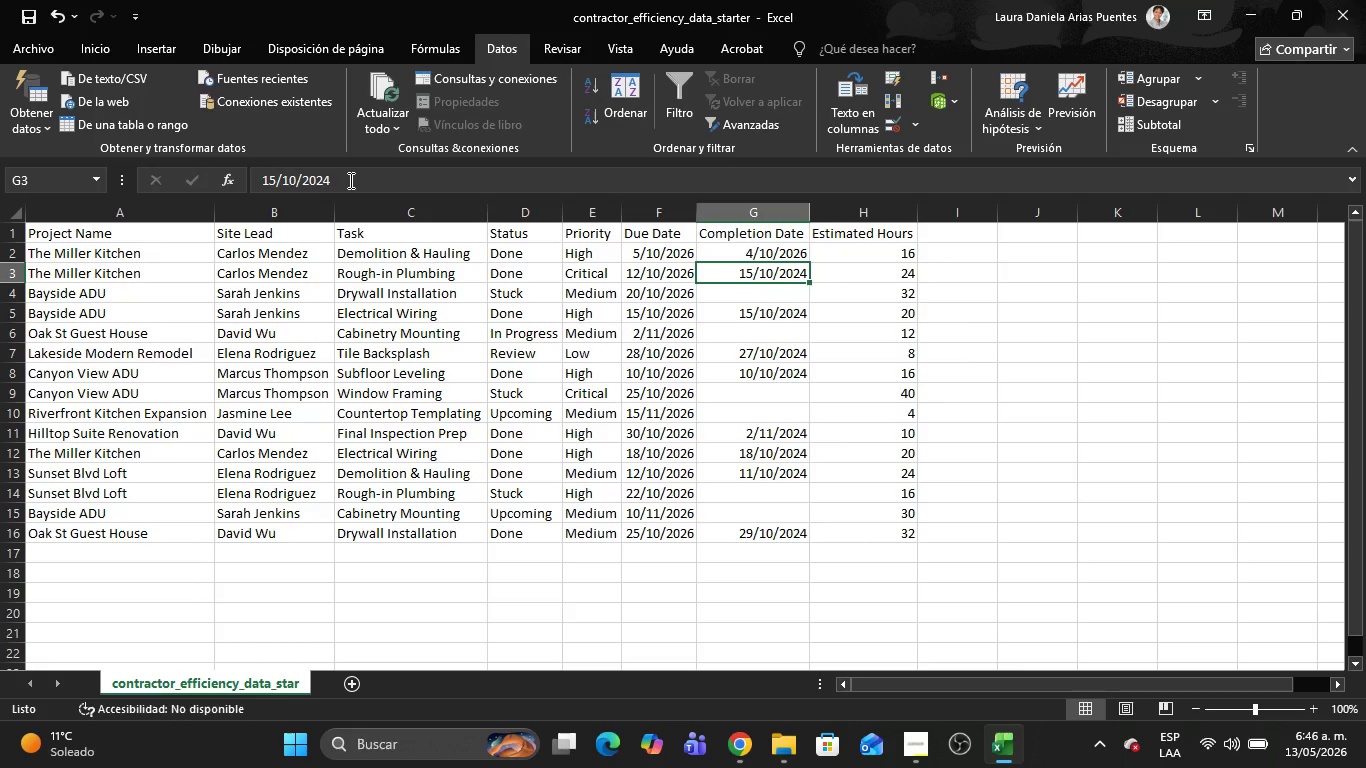 
left_click([349, 180])
 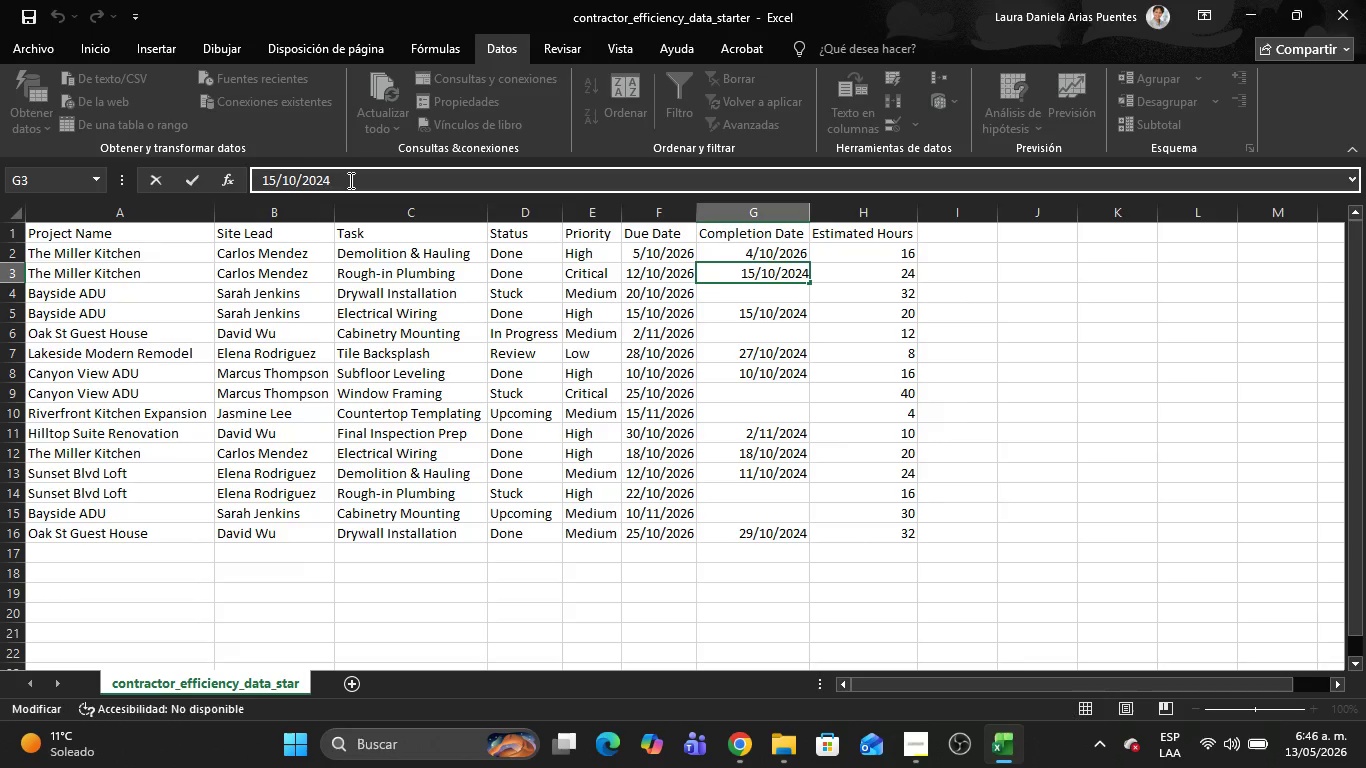 
key(Backspace)
 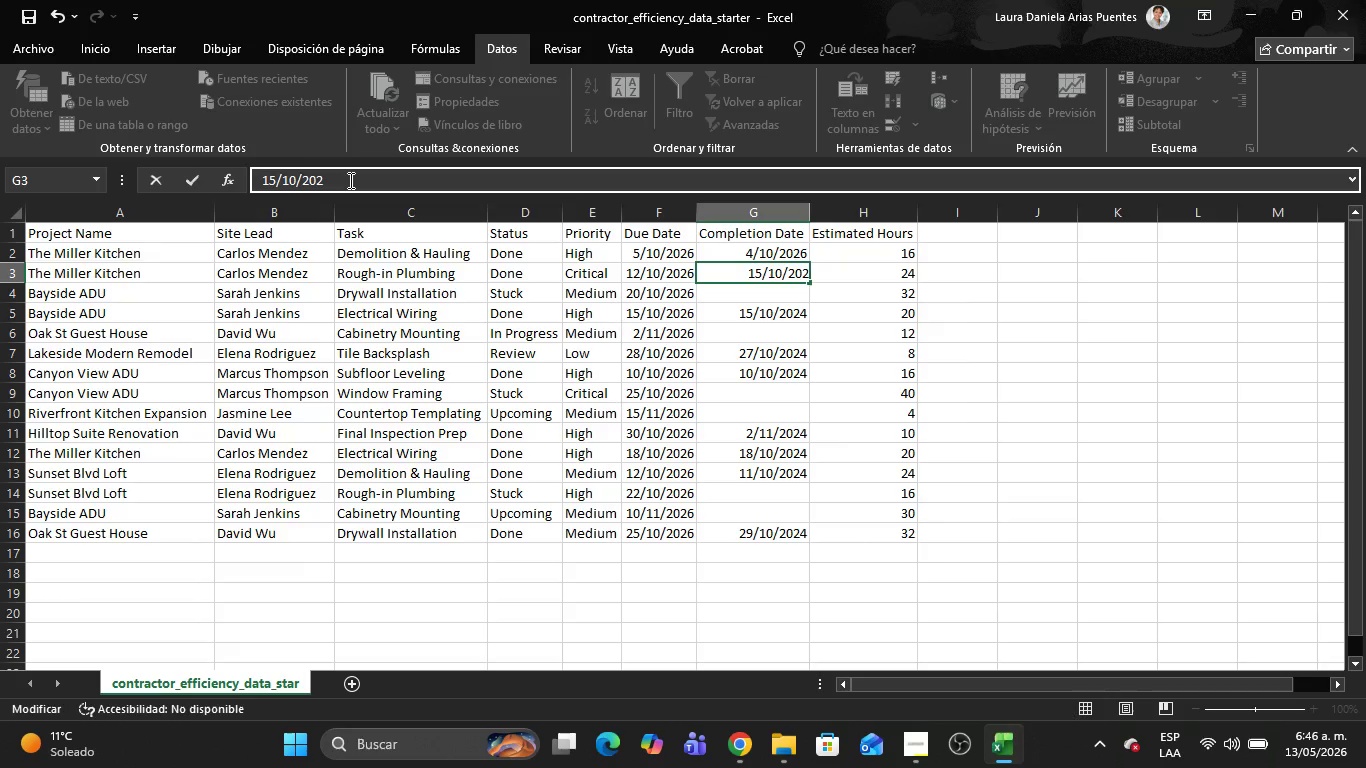 
key(6)
 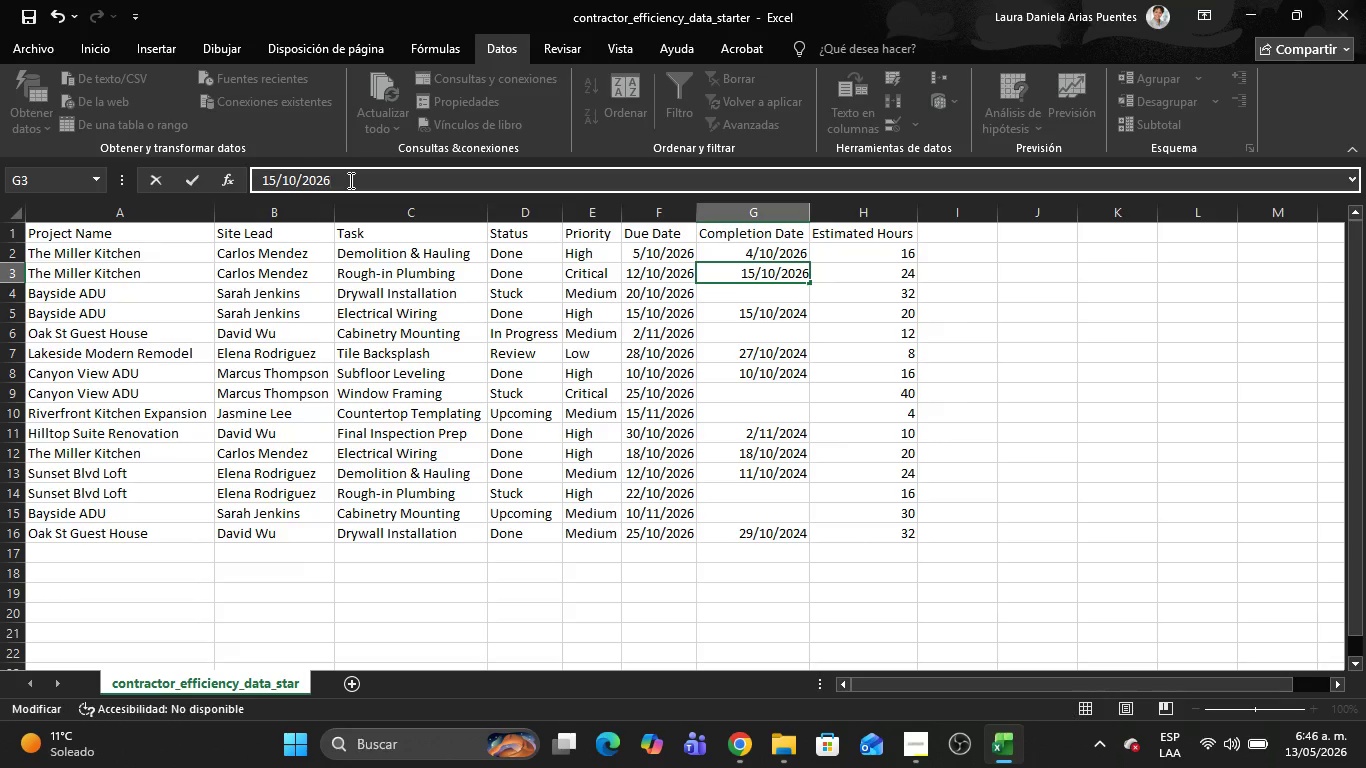 
key(Enter)
 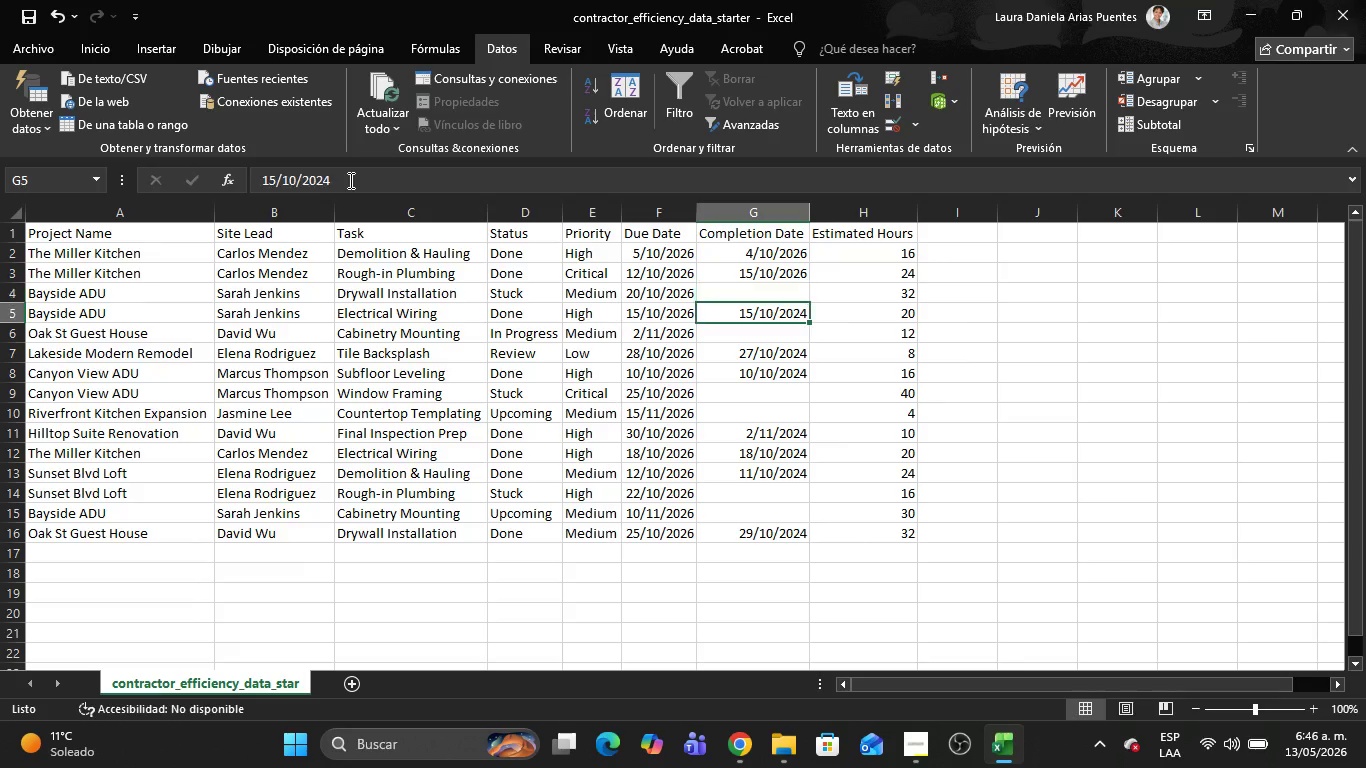 
key(Enter)
 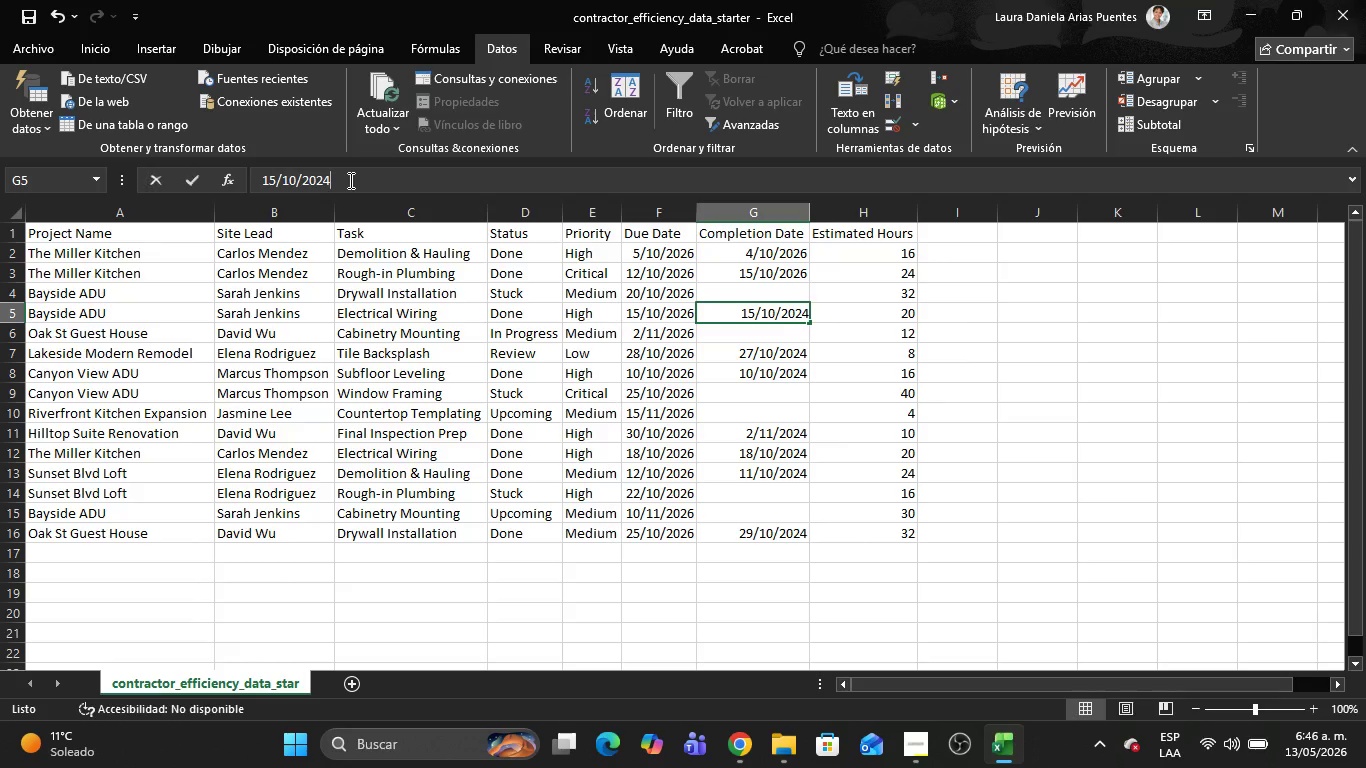 
left_click([349, 180])
 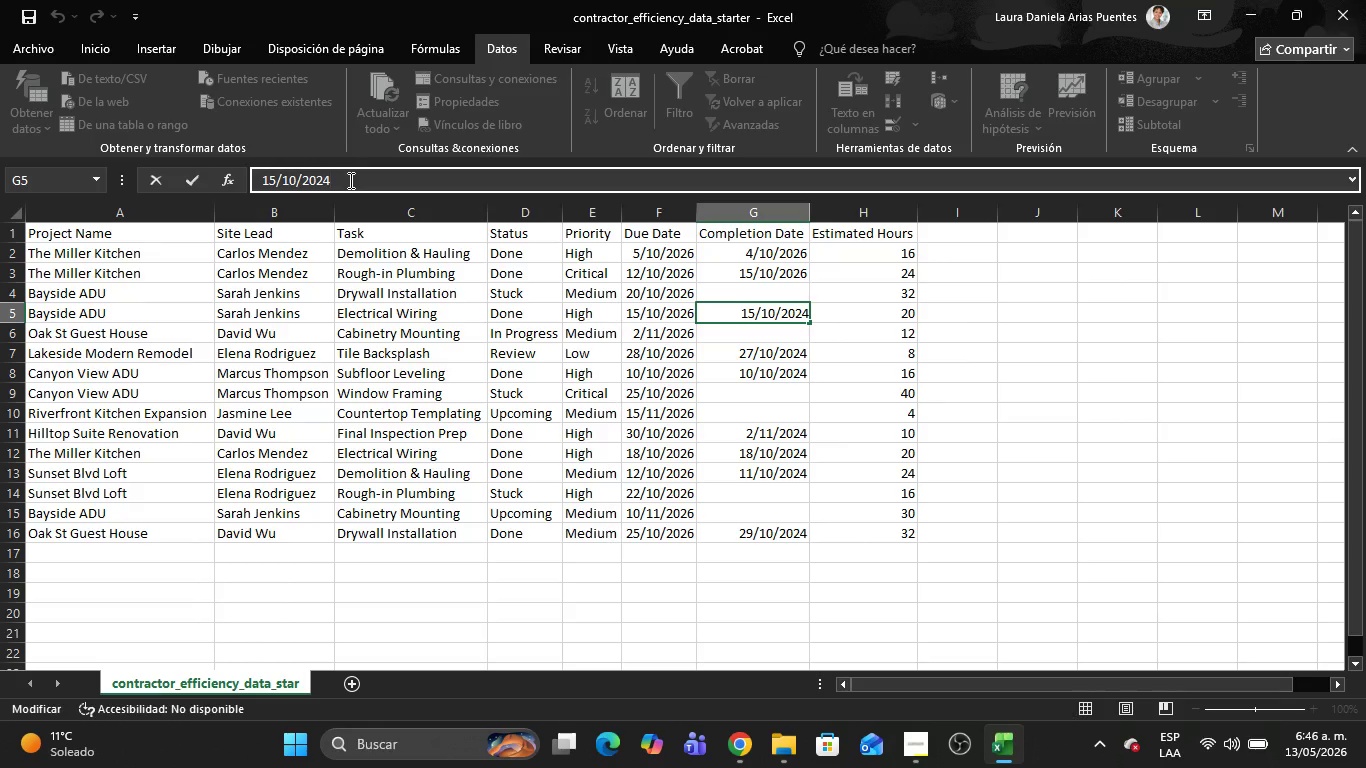 
key(Backspace)
 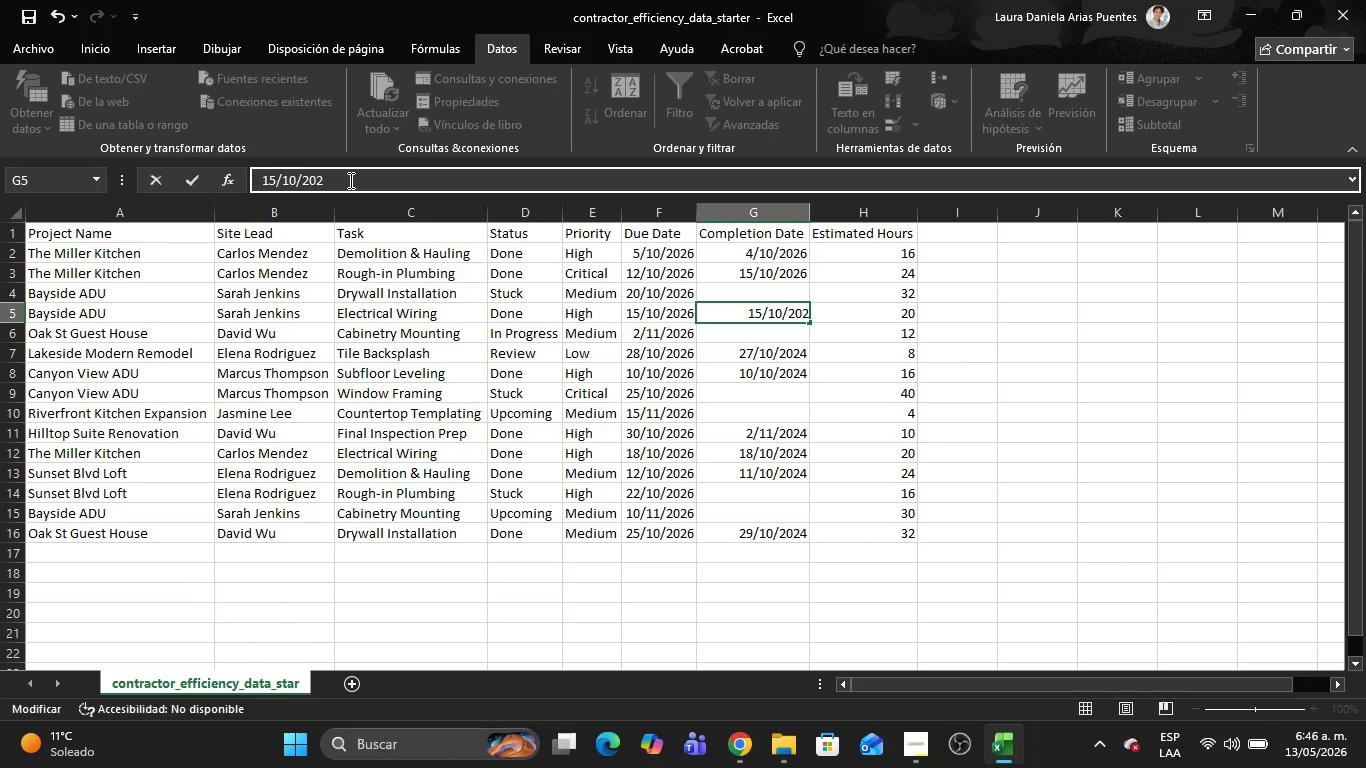 
key(6)
 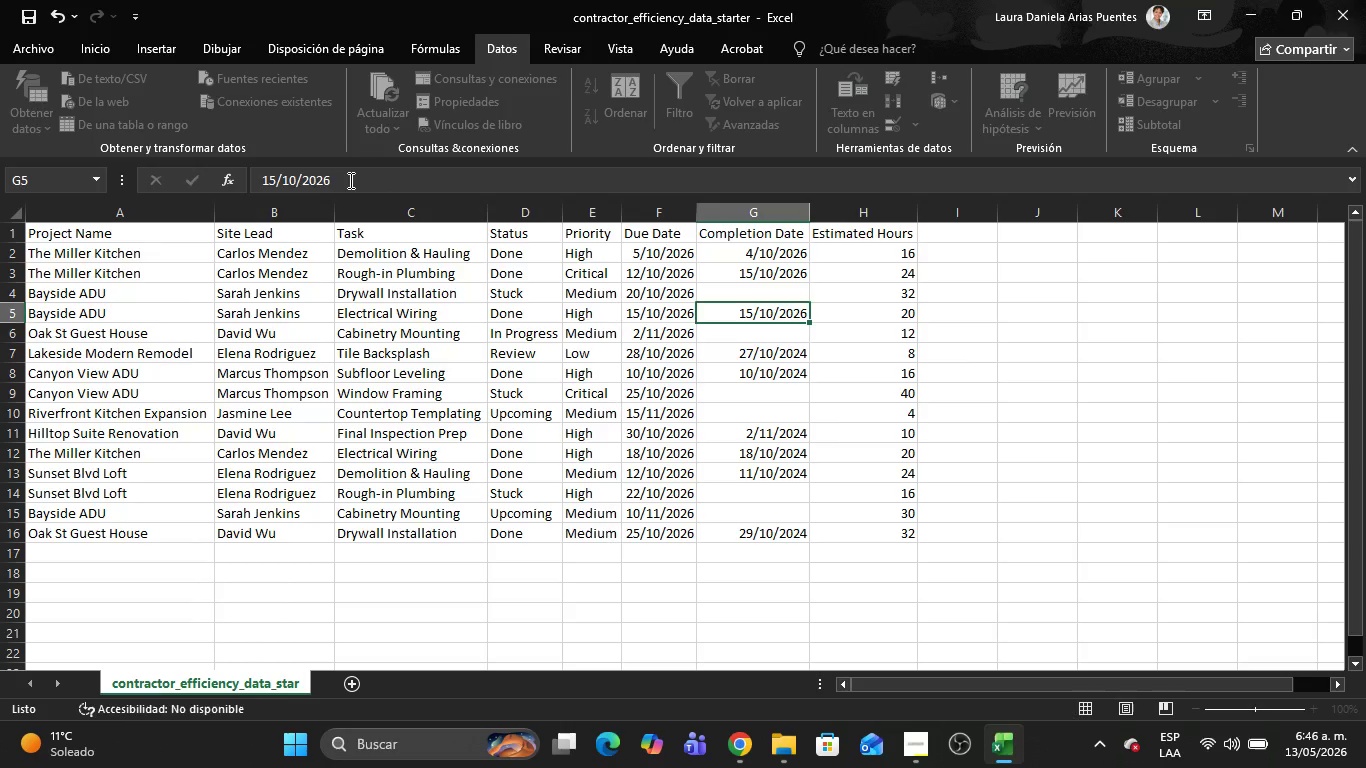 
key(Enter)
 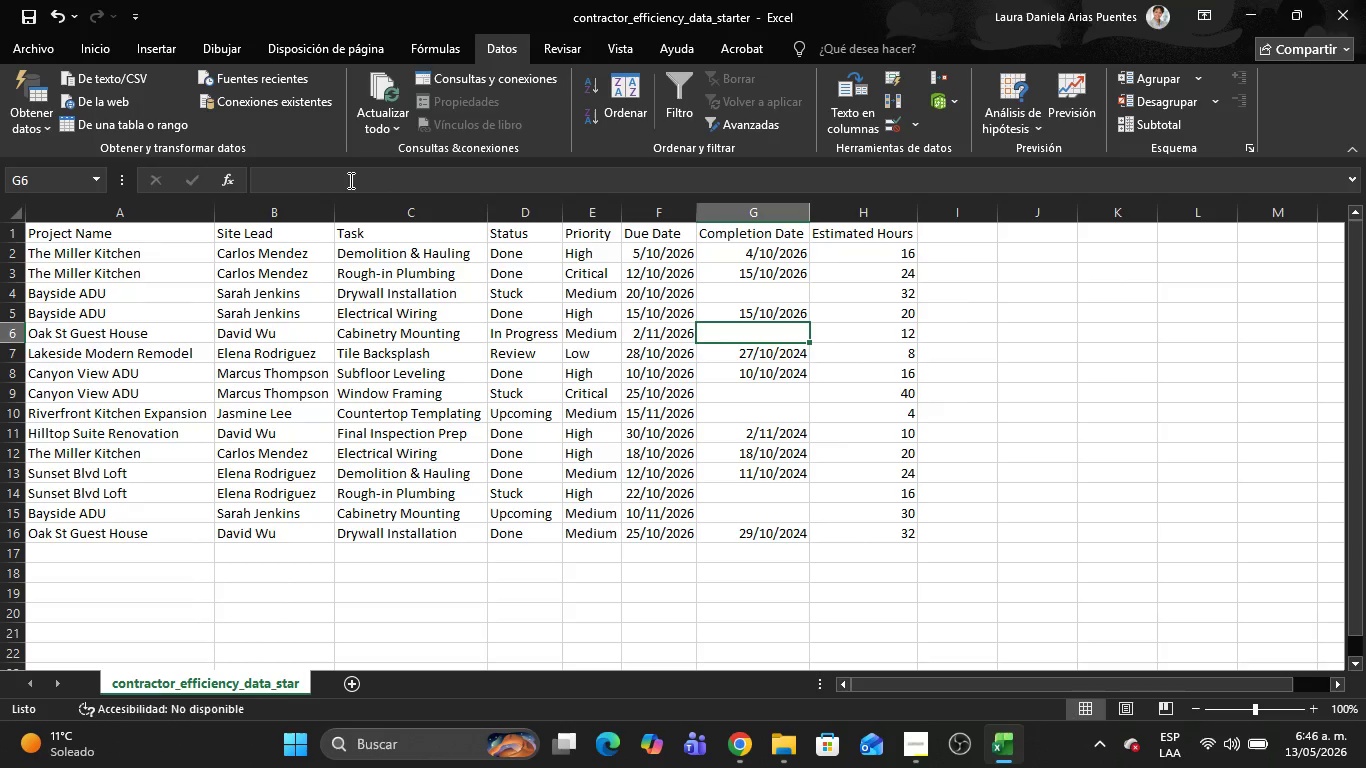 
key(Enter)
 